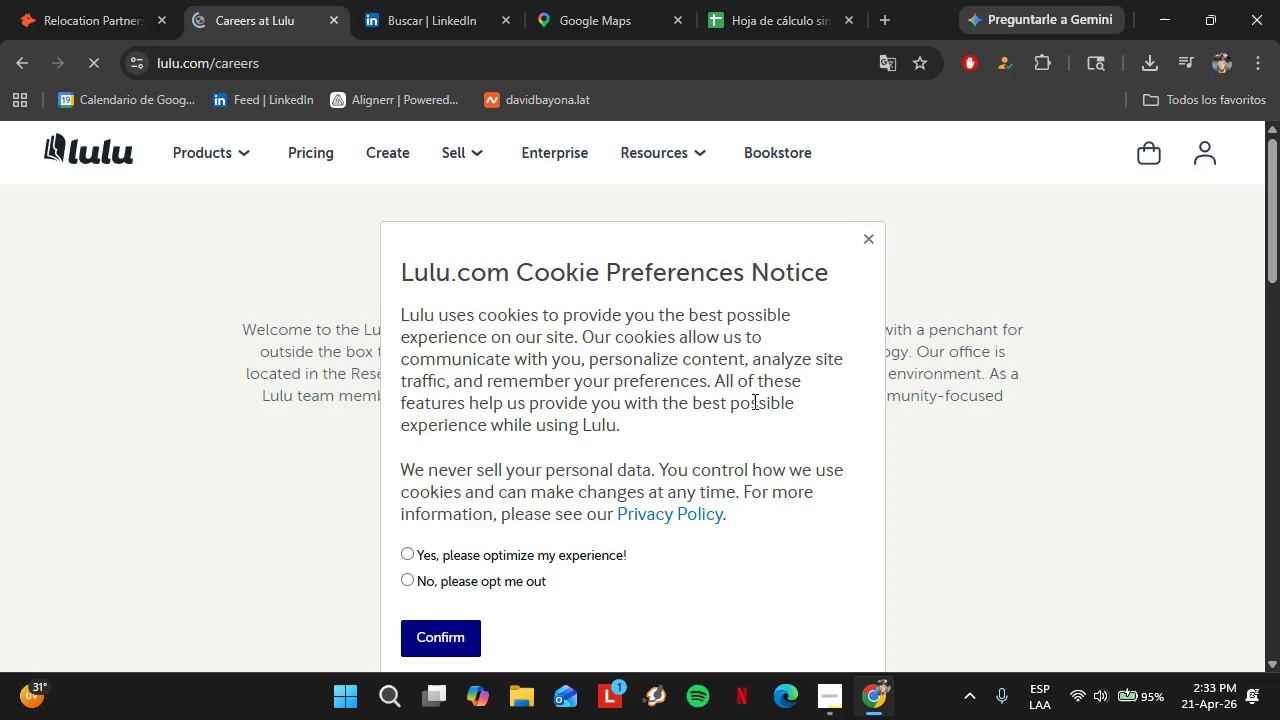 
scroll: coordinate [448, 577], scroll_direction: down, amount: 1.0
 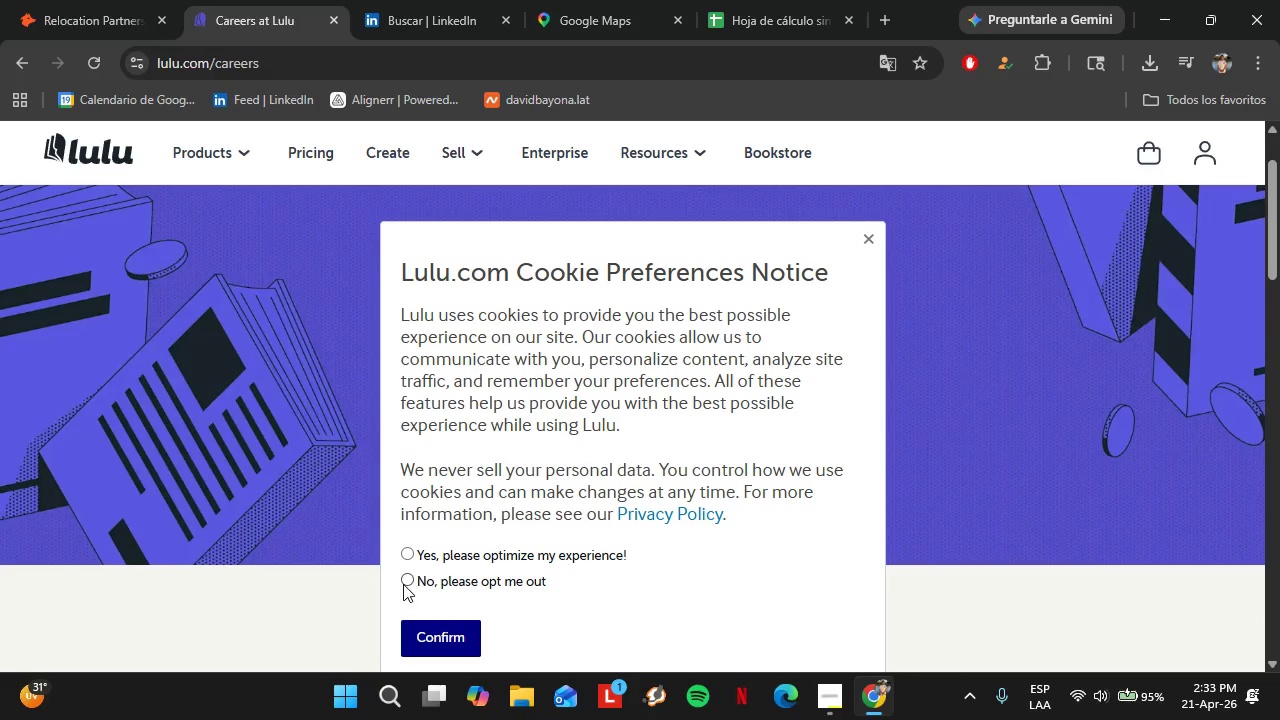 
left_click([403, 584])
 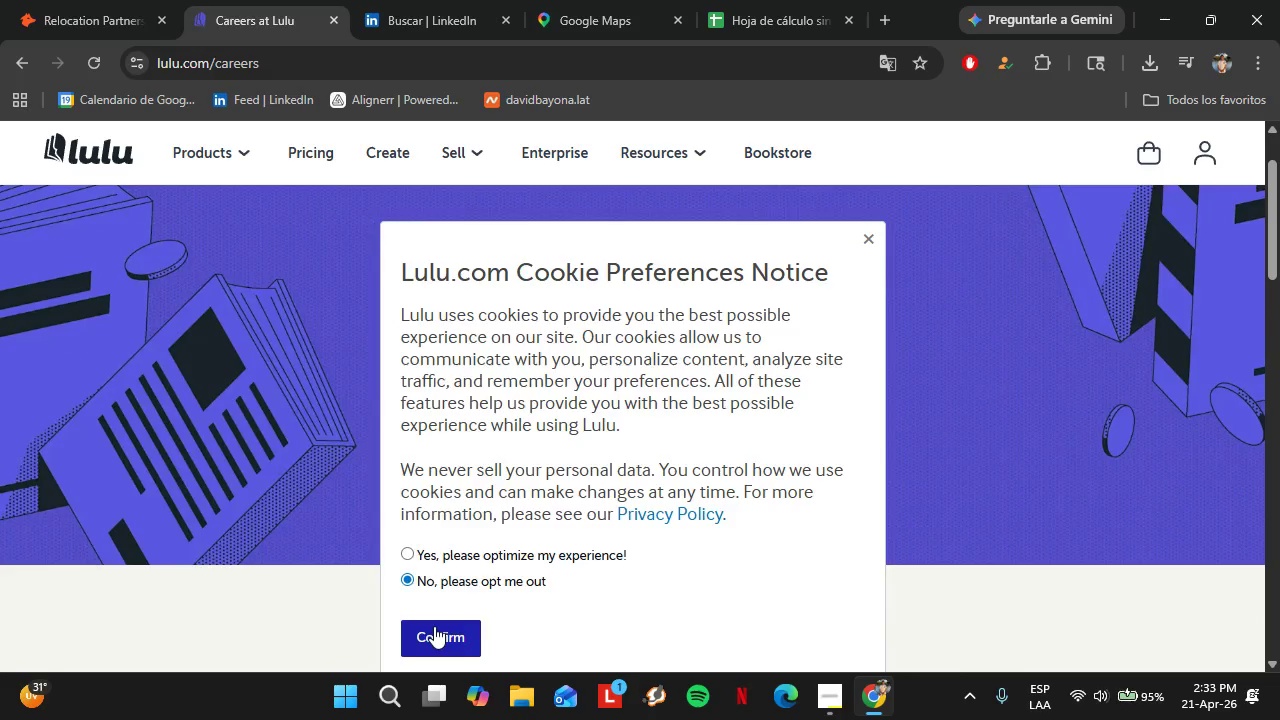 
left_click([434, 626])
 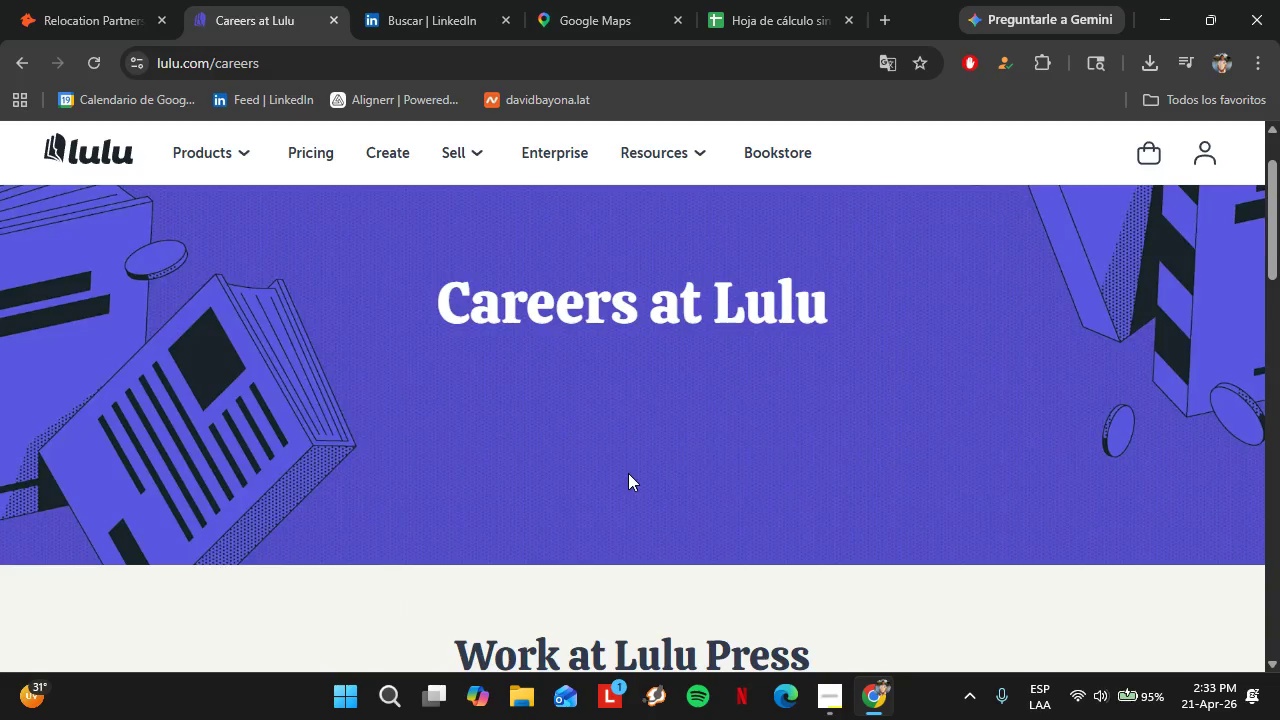 
scroll: coordinate [655, 447], scroll_direction: down, amount: 7.0
 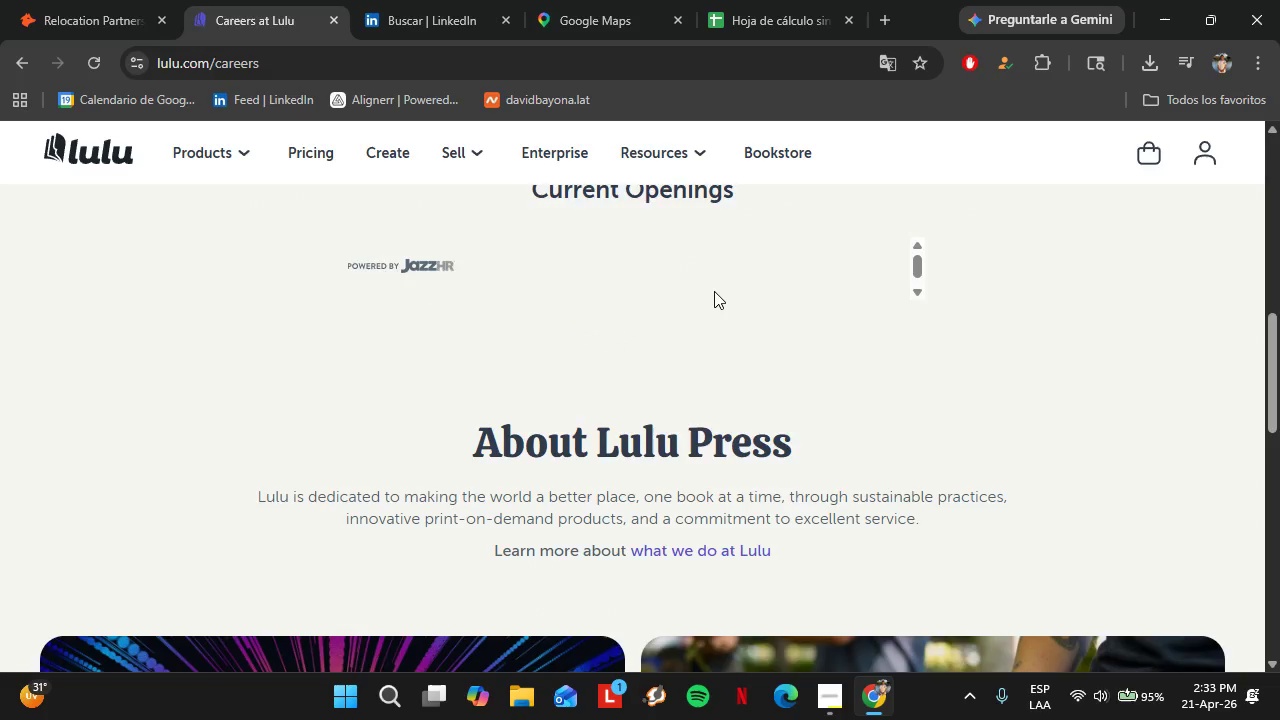 
scroll: coordinate [714, 291], scroll_direction: up, amount: 1.0
 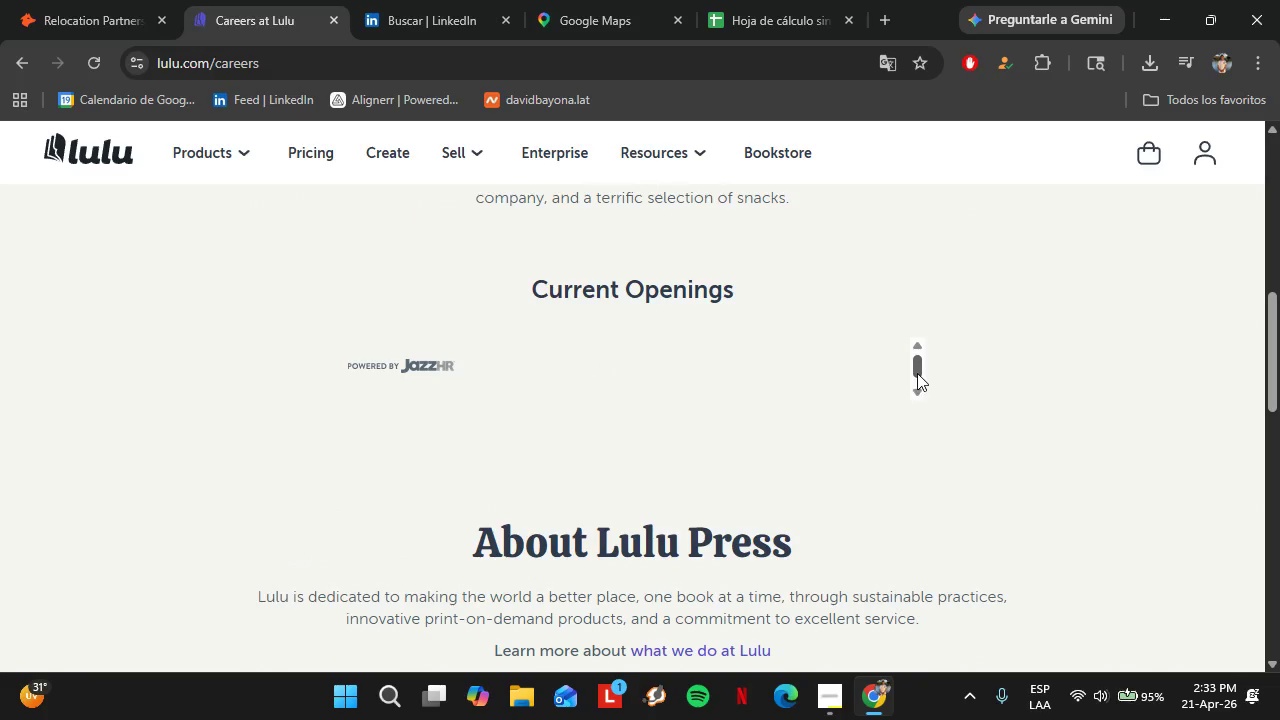 
left_click_drag(start_coordinate=[917, 373], to_coordinate=[918, 415])
 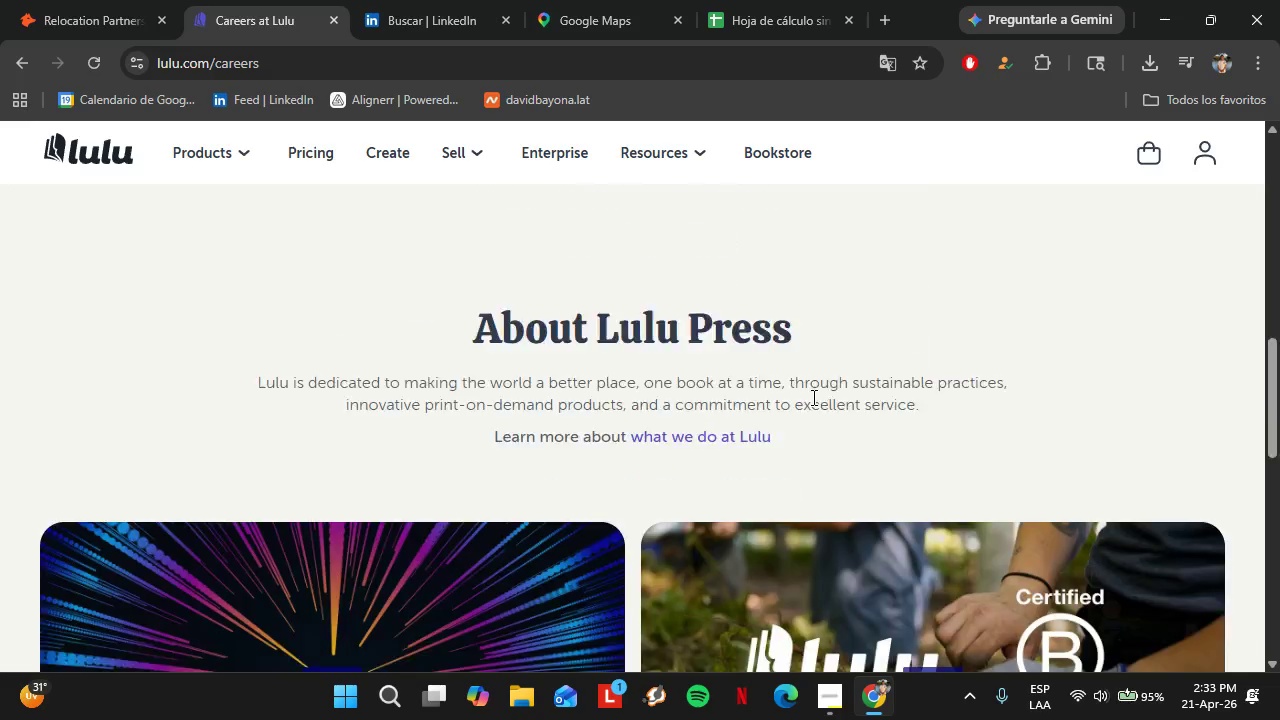 
scroll: coordinate [358, 378], scroll_direction: down, amount: 7.0
 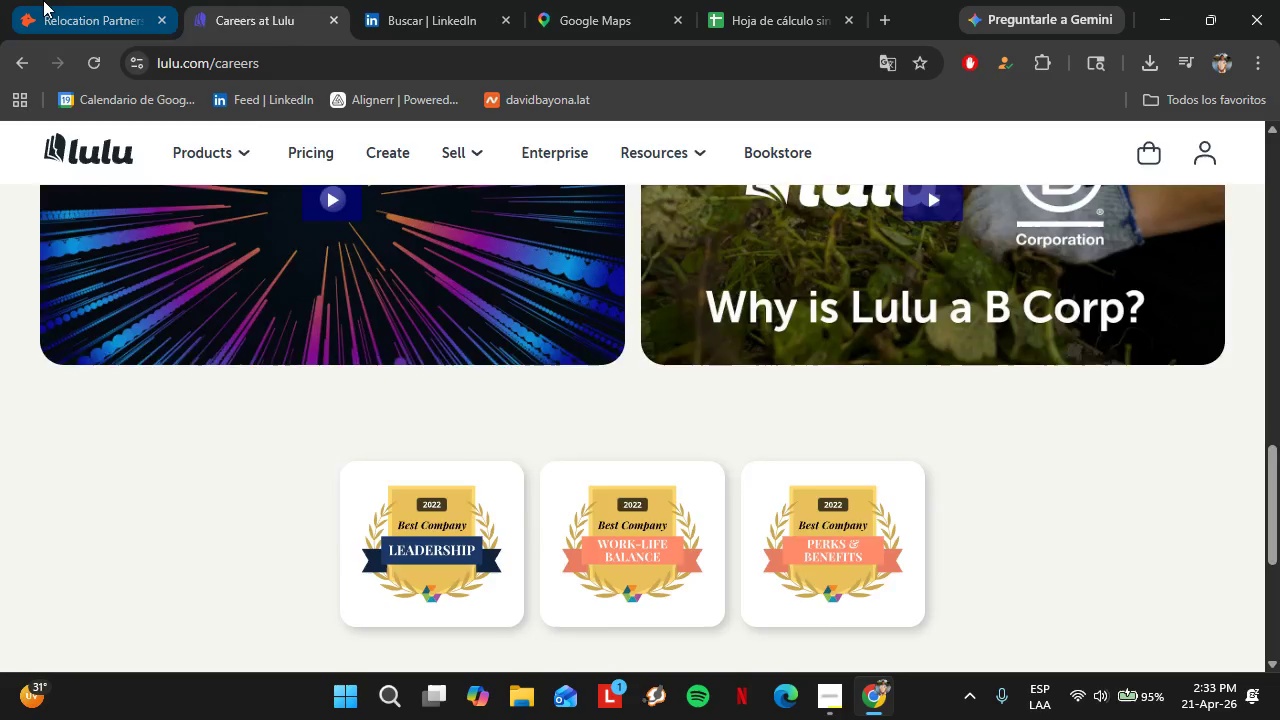 
left_click([43, 0])
 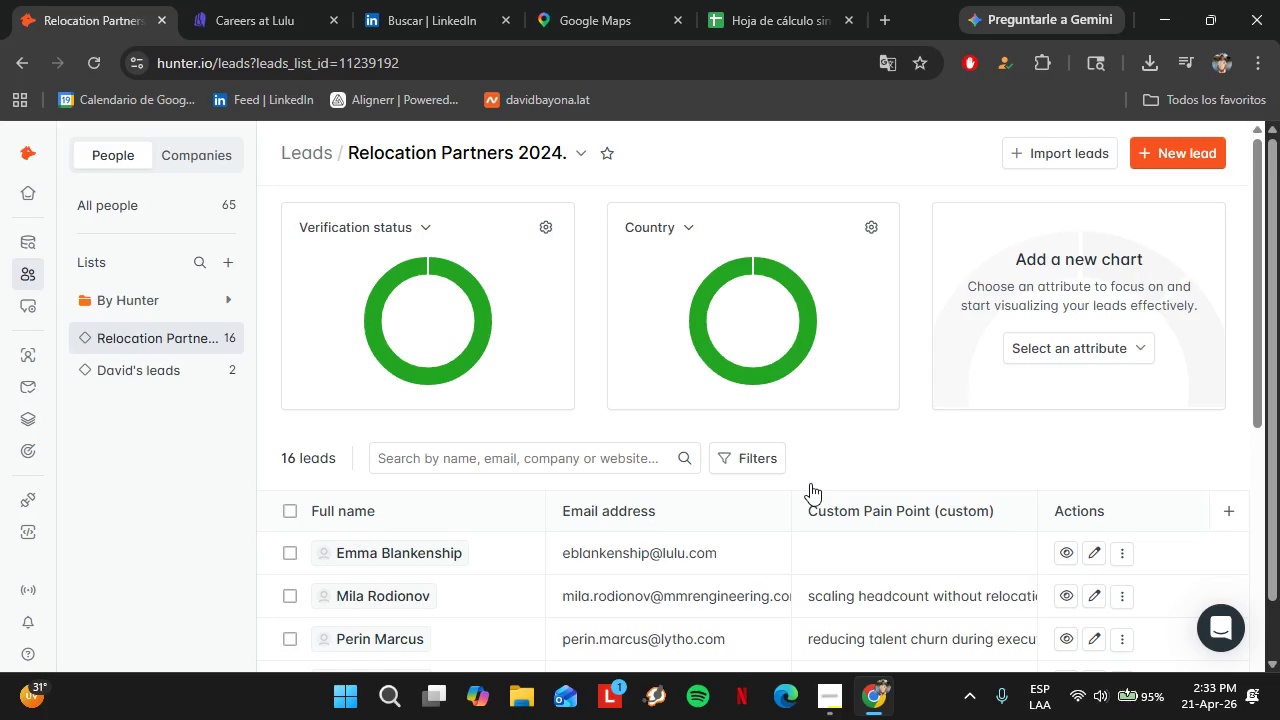 
scroll: coordinate [879, 519], scroll_direction: down, amount: 2.0
 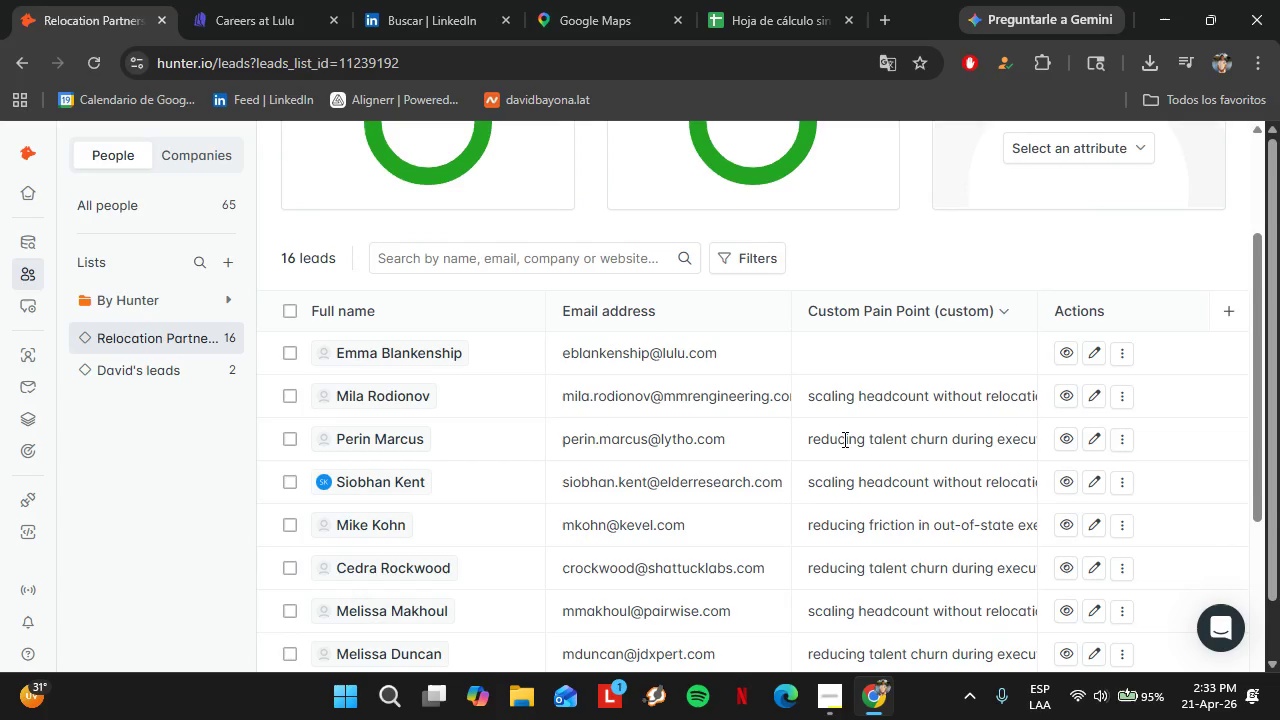 
double_click([843, 439])
 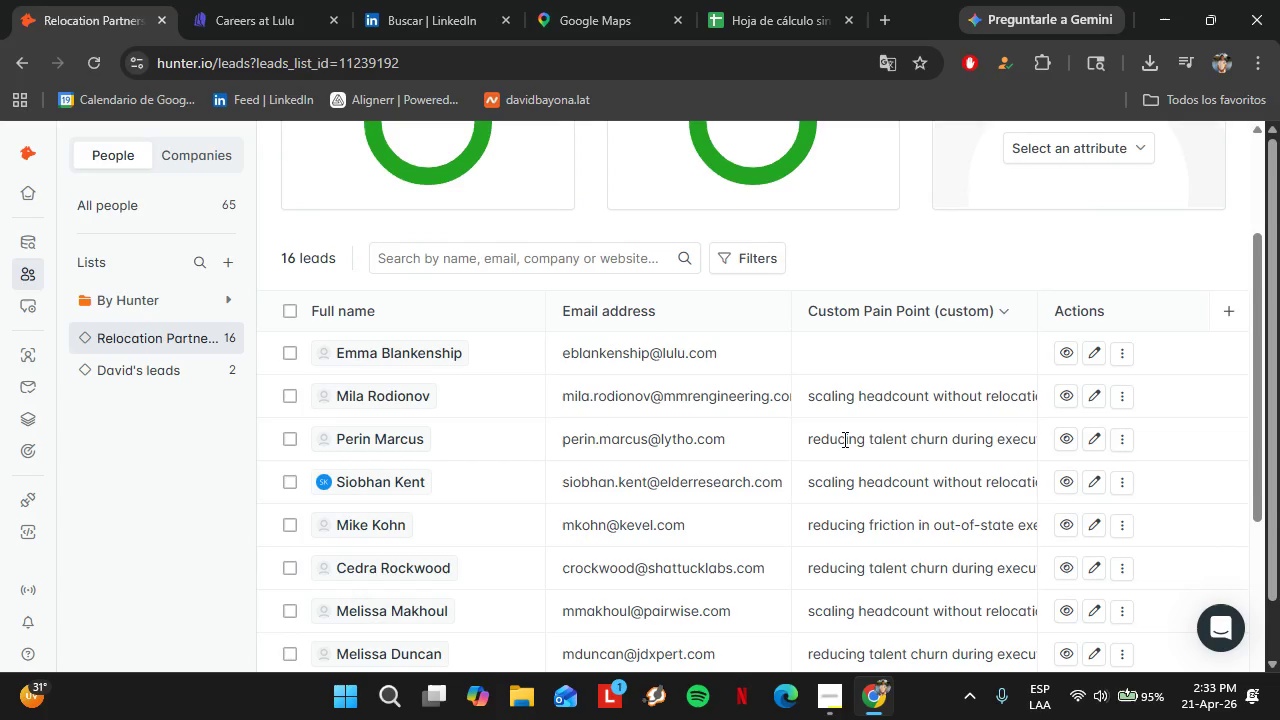 
triple_click([843, 439])
 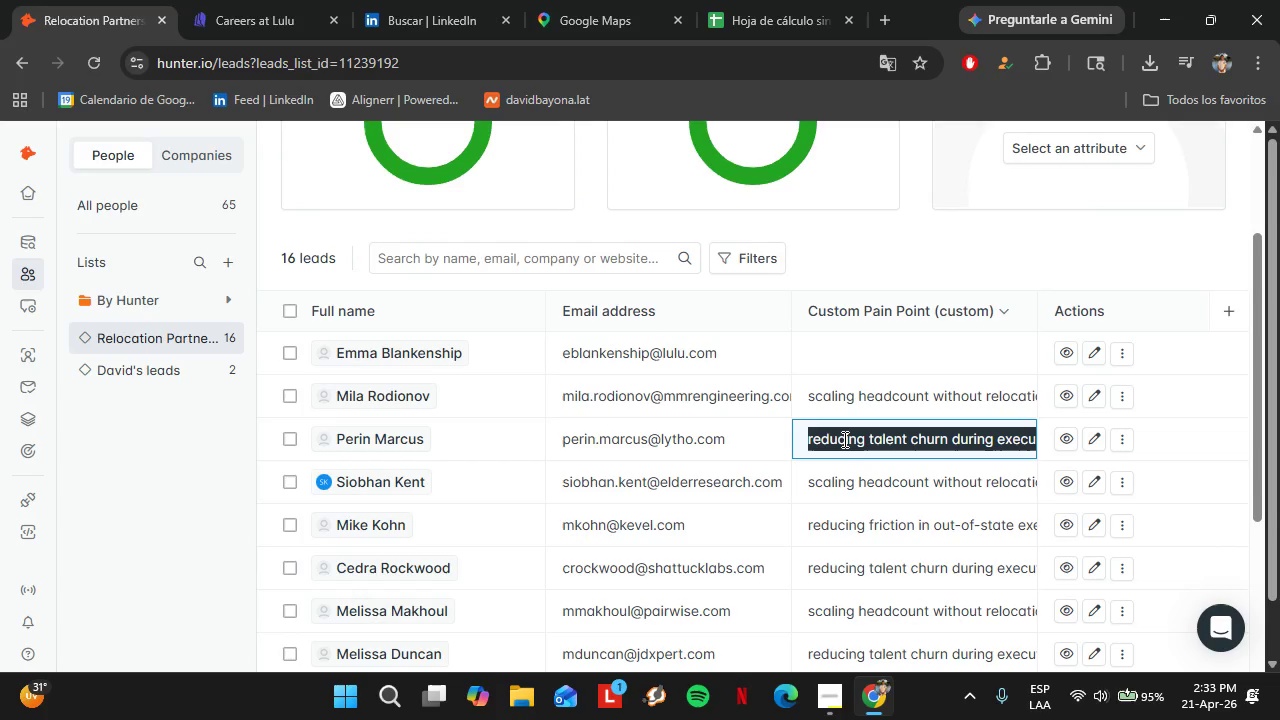 
triple_click([843, 439])
 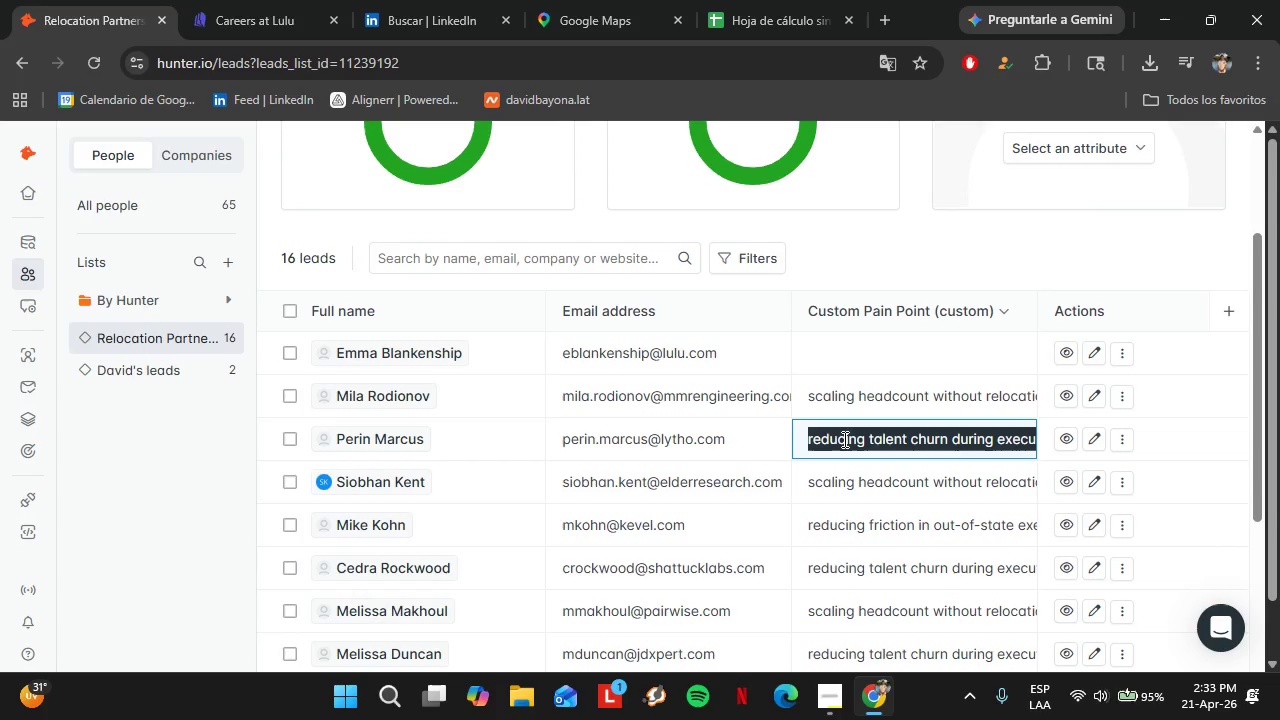 
key(Control+C)
 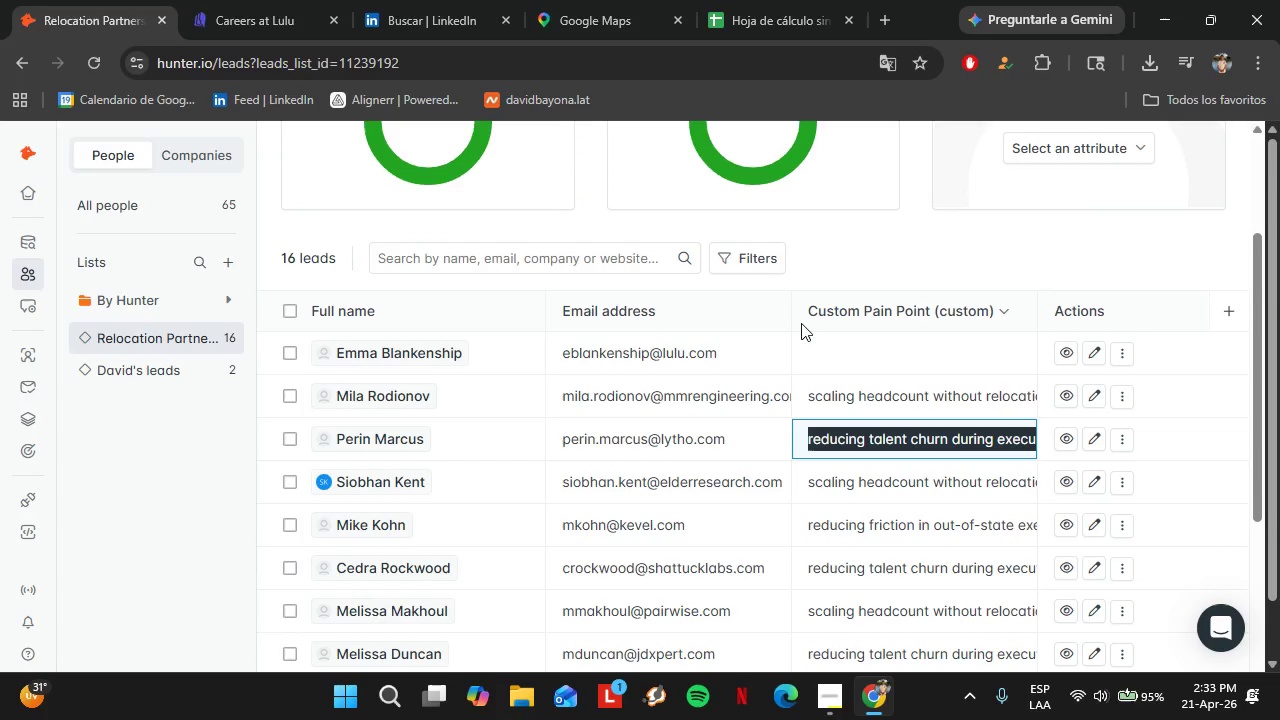 
double_click([801, 323])
 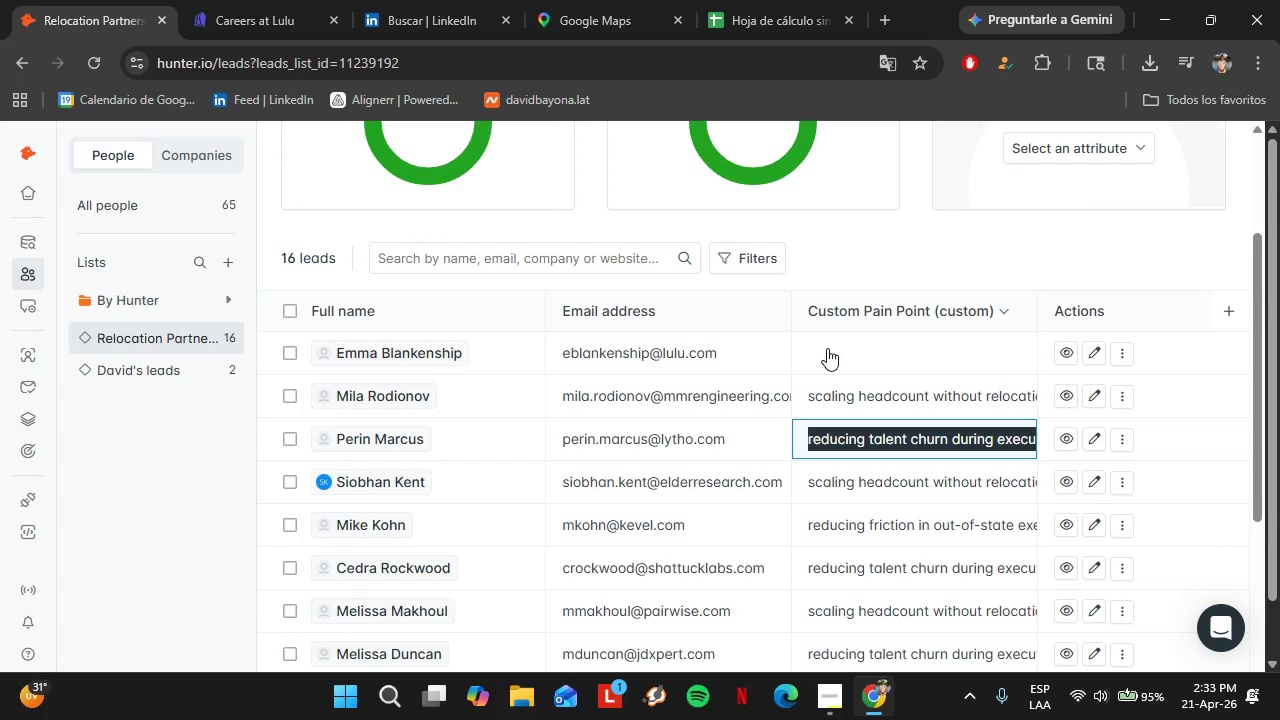 
triple_click([827, 348])
 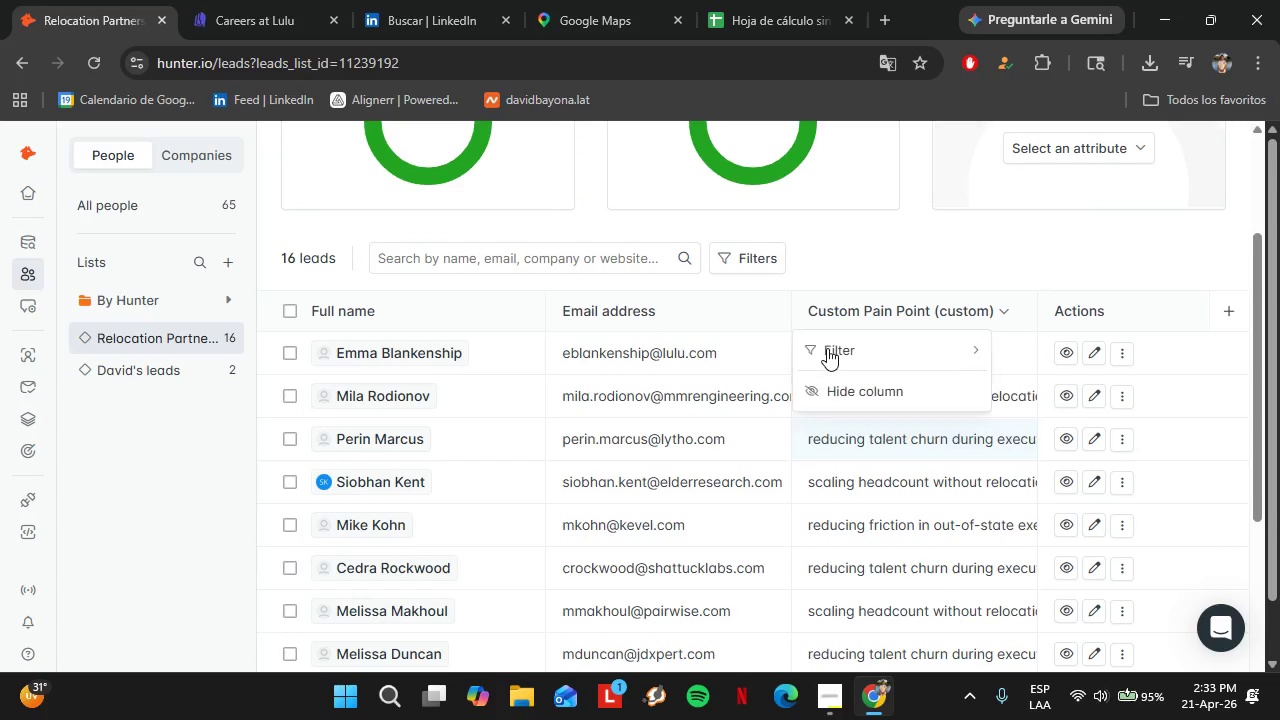 
triple_click([827, 348])
 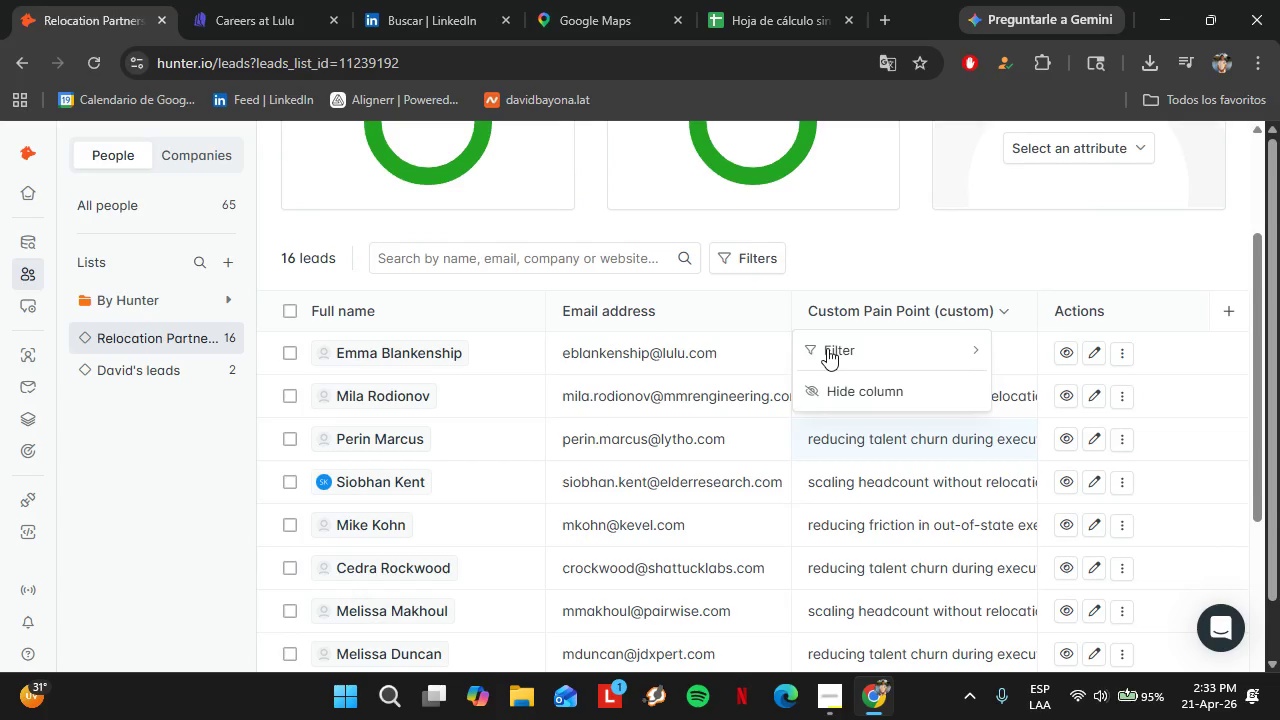 
triple_click([827, 348])
 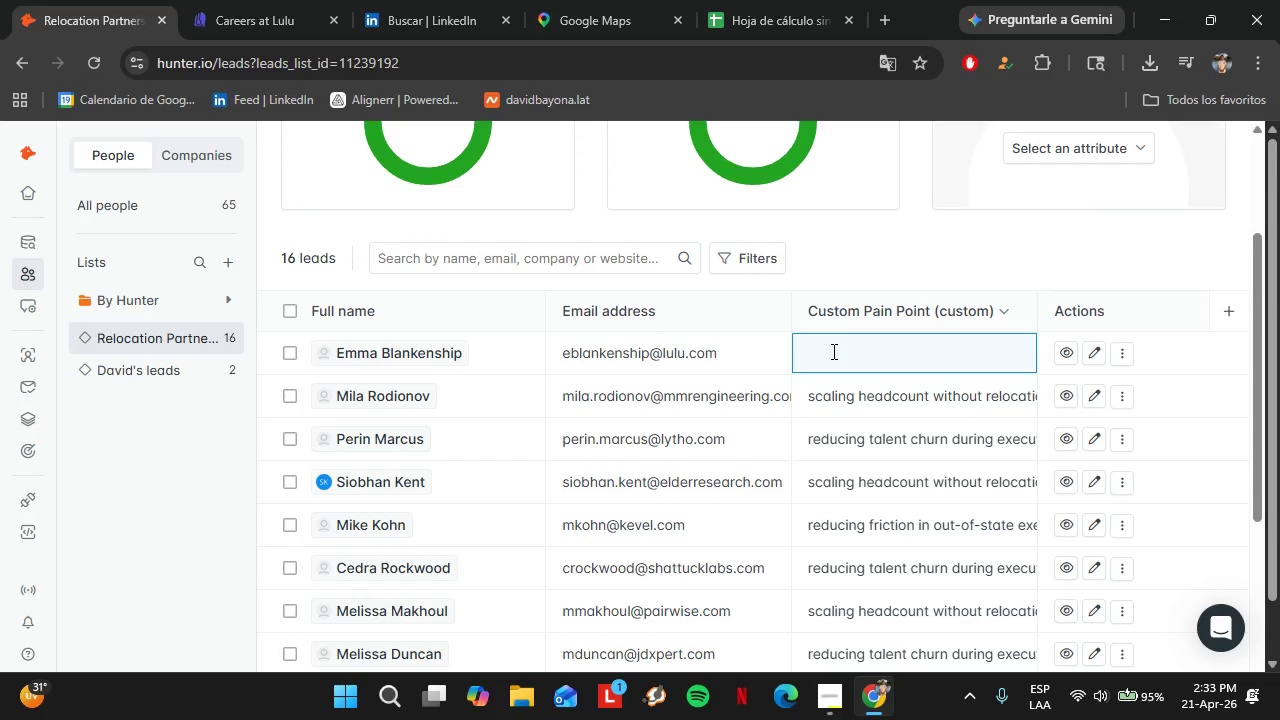 
key(Control+V)
 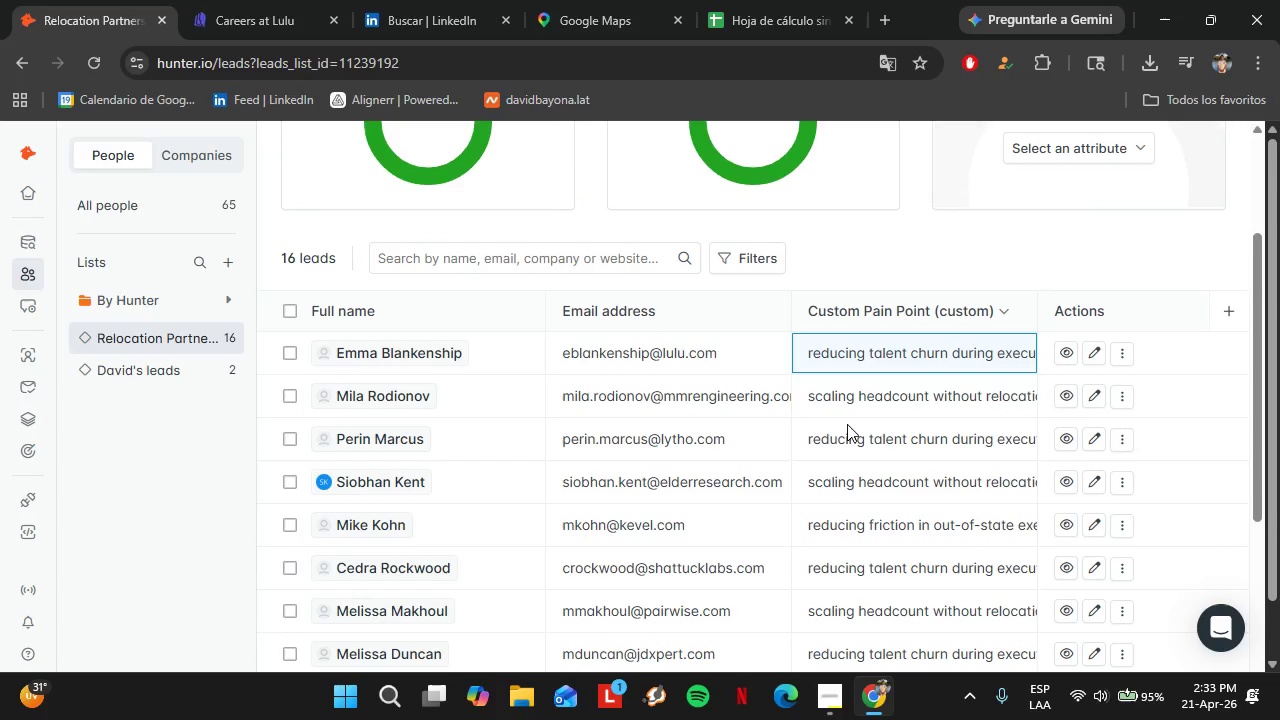 
left_click([847, 424])
 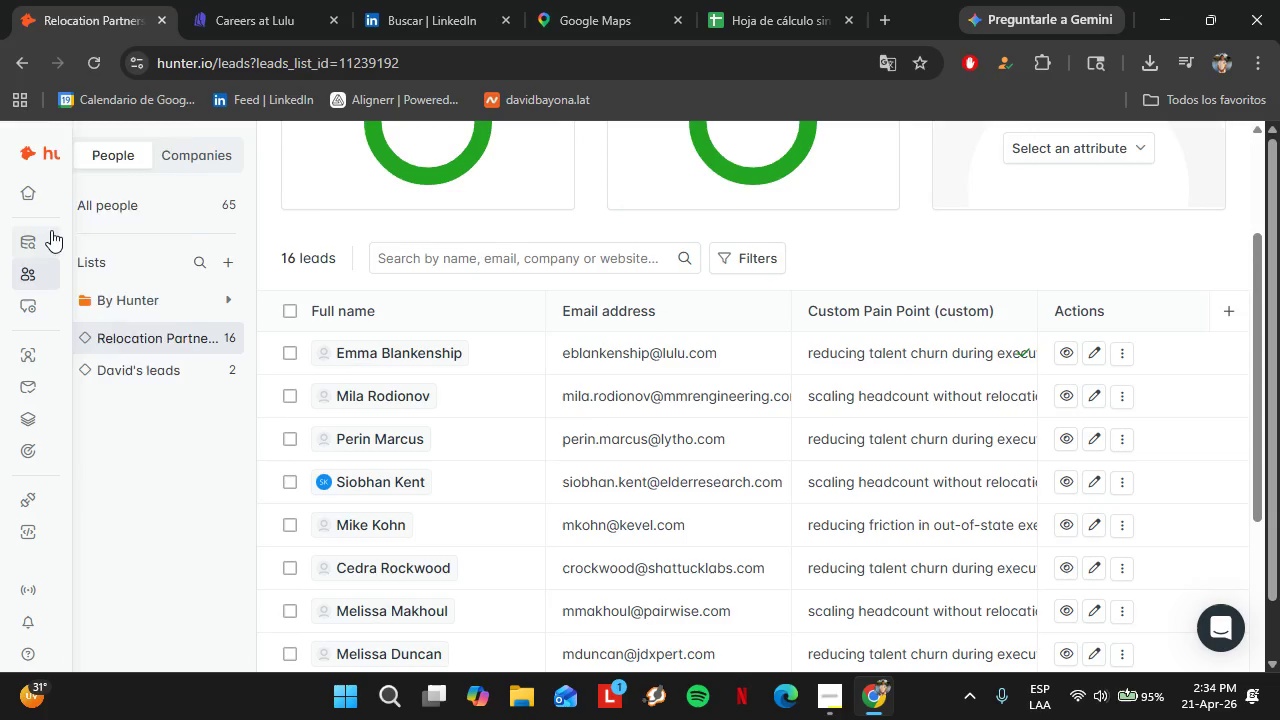 
left_click([23, 252])
 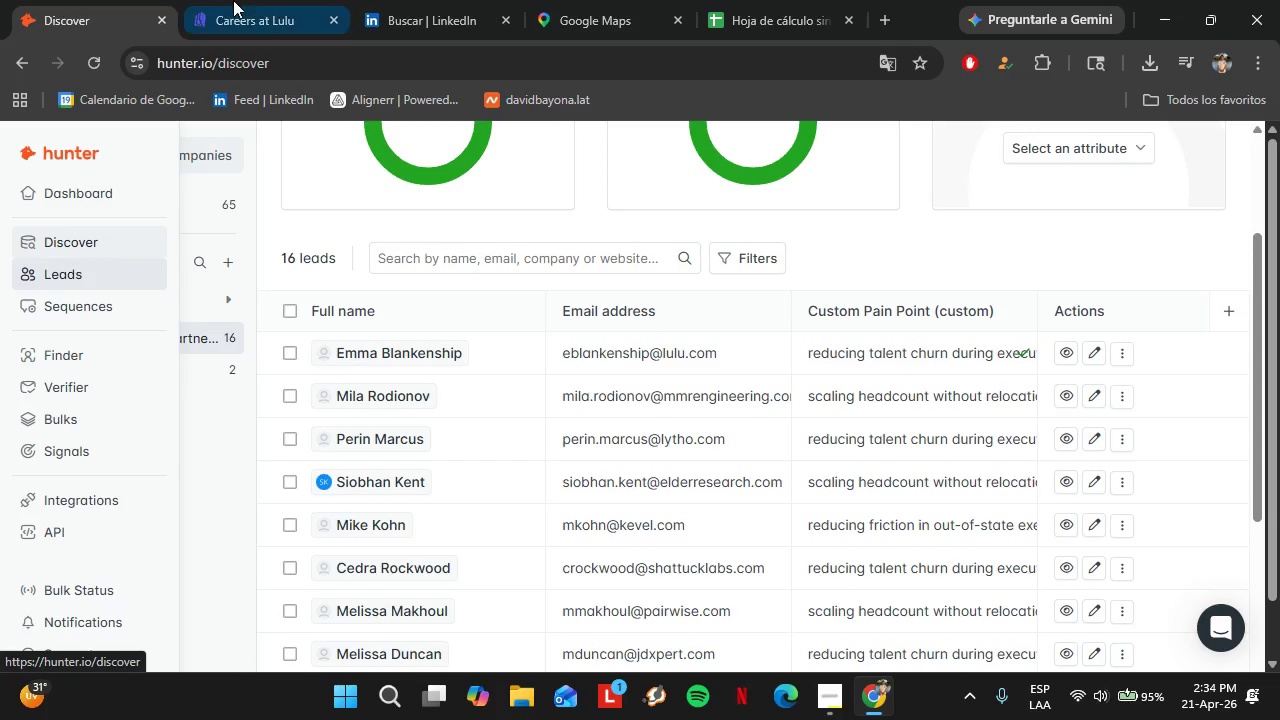 
left_click([237, 0])
 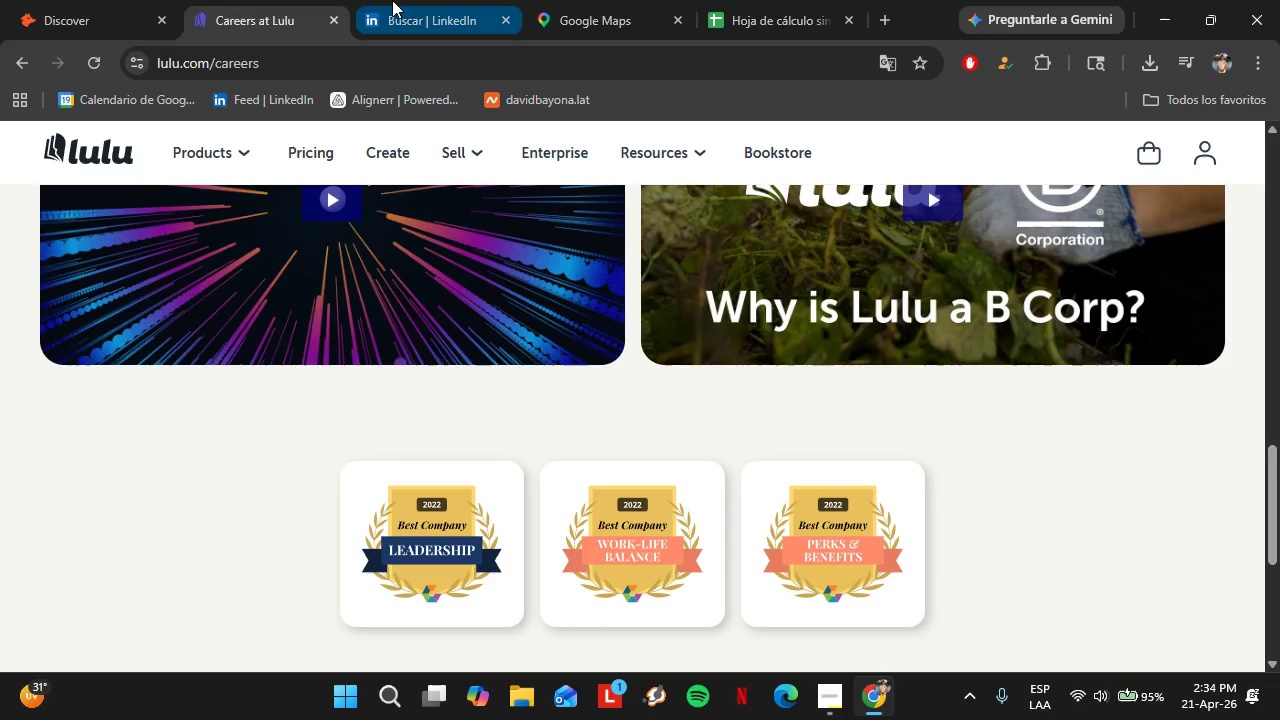 
left_click_drag(start_coordinate=[394, 0], to_coordinate=[249, 0])
 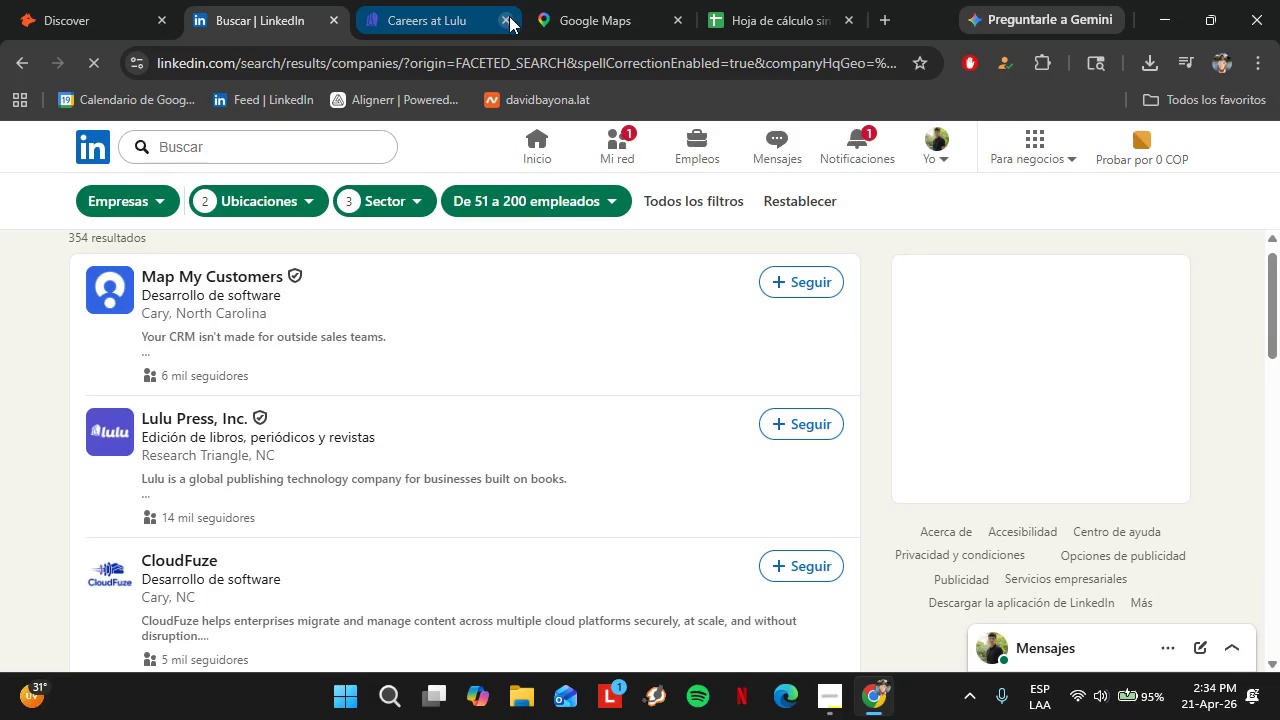 
left_click([509, 16])
 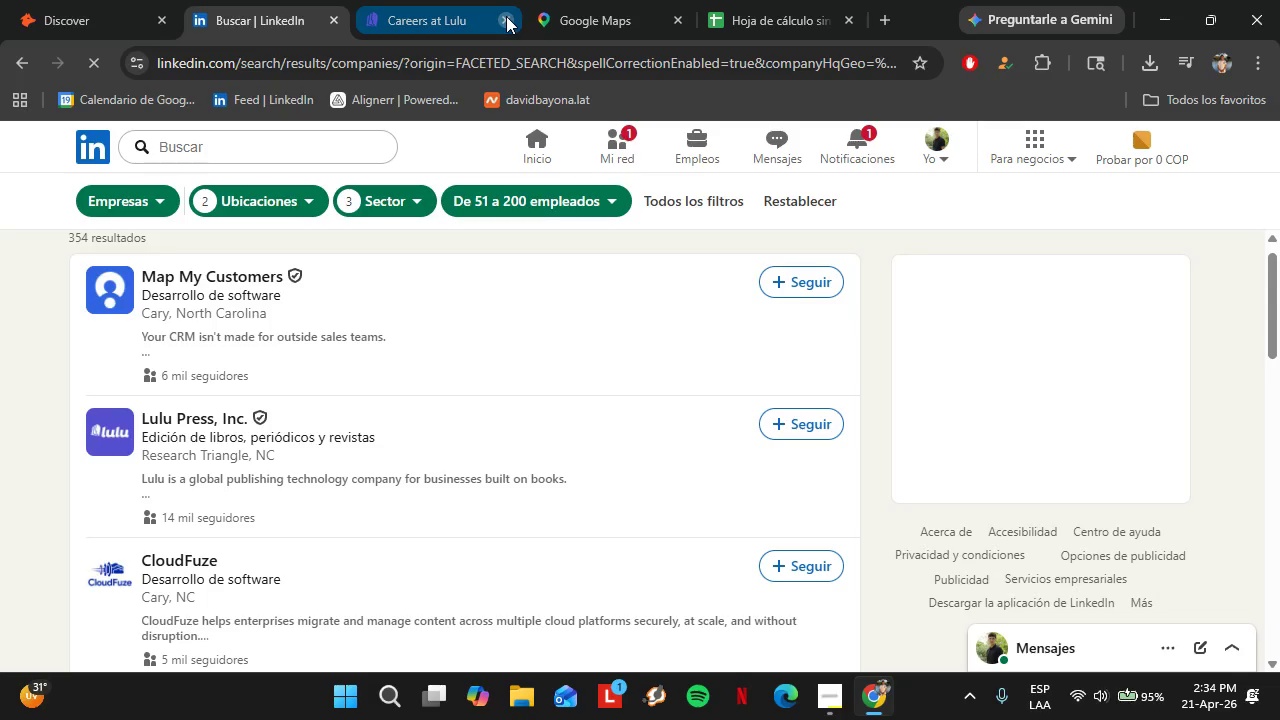 
scroll: coordinate [190, 440], scroll_direction: down, amount: 3.0
 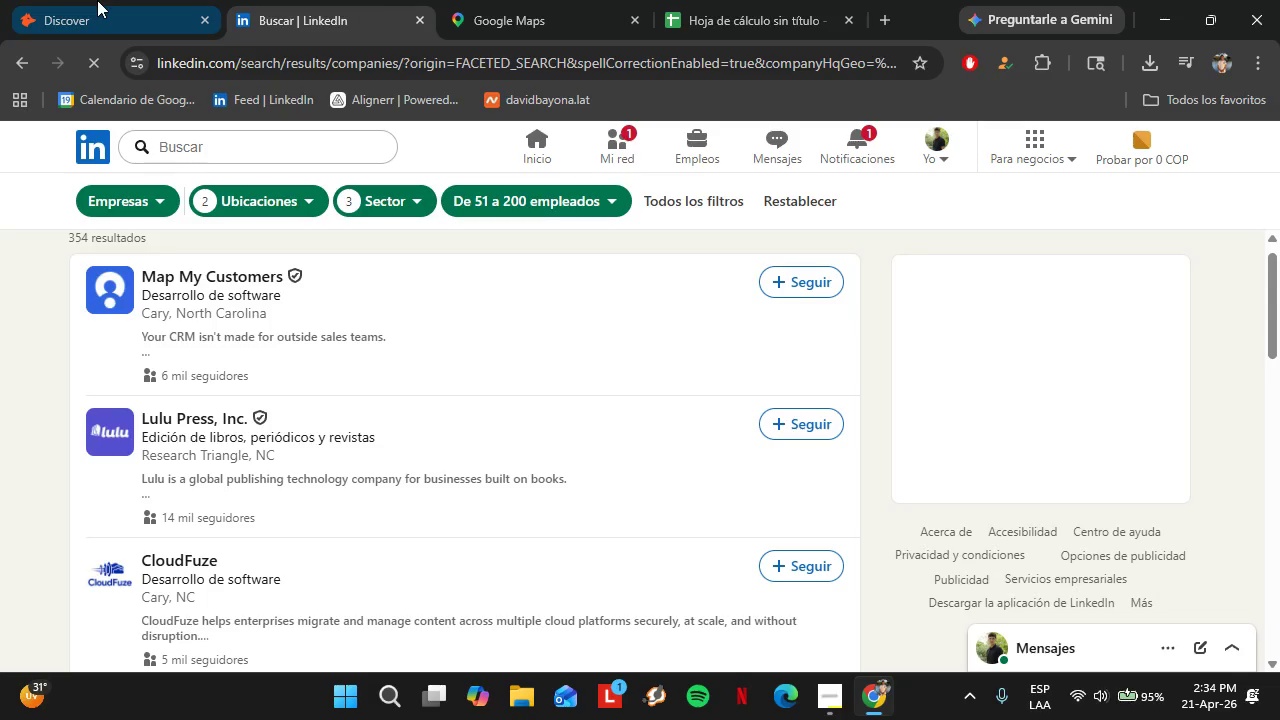 
left_click([93, 0])
 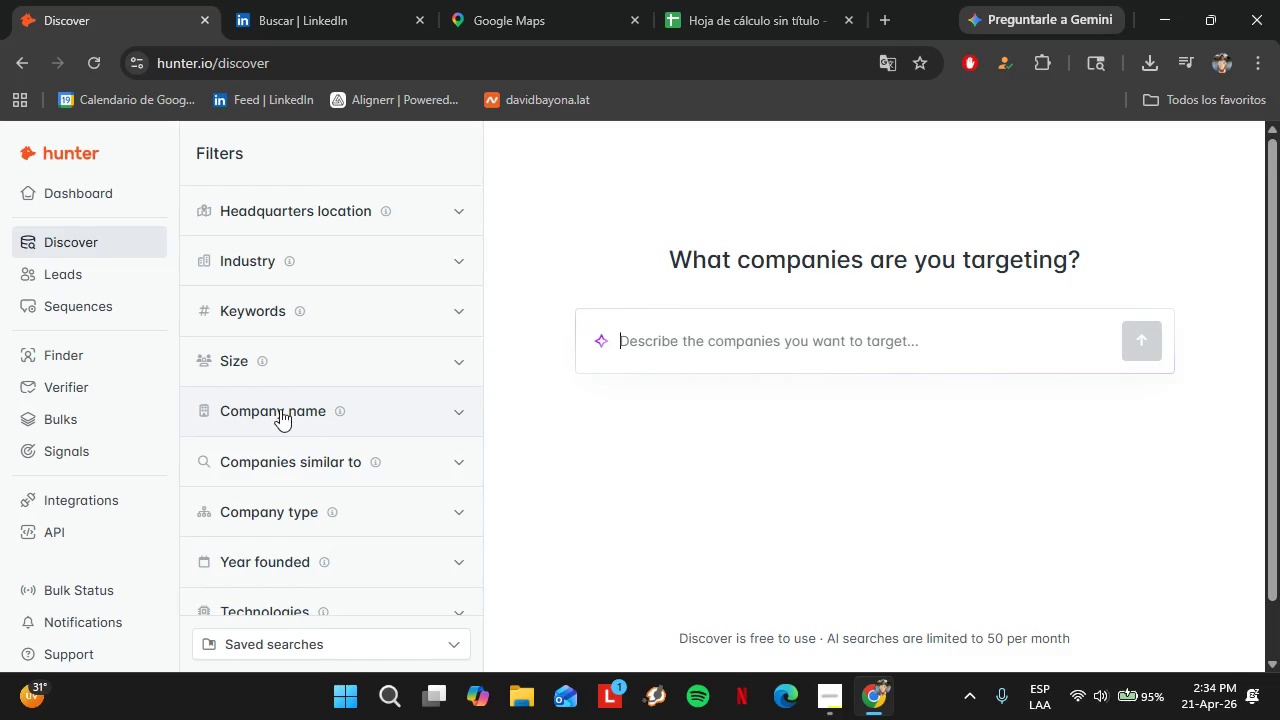 
wait(5.98)
 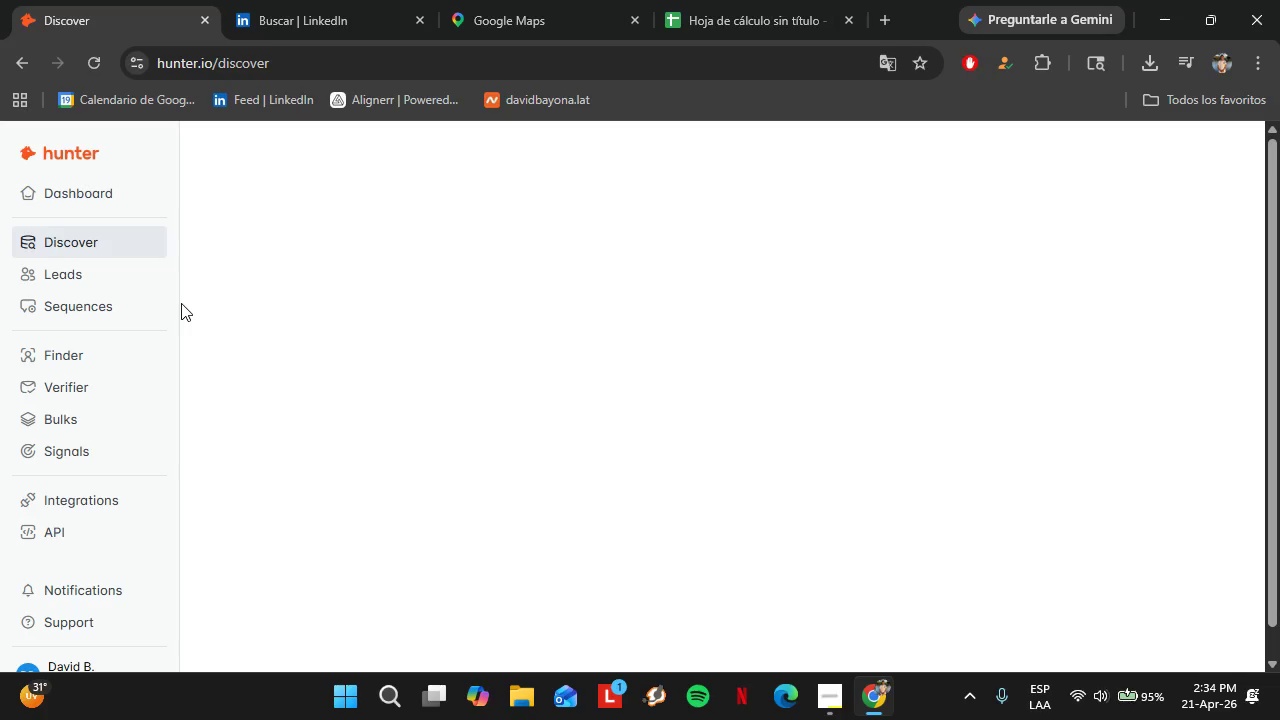 
left_click([283, 406])
 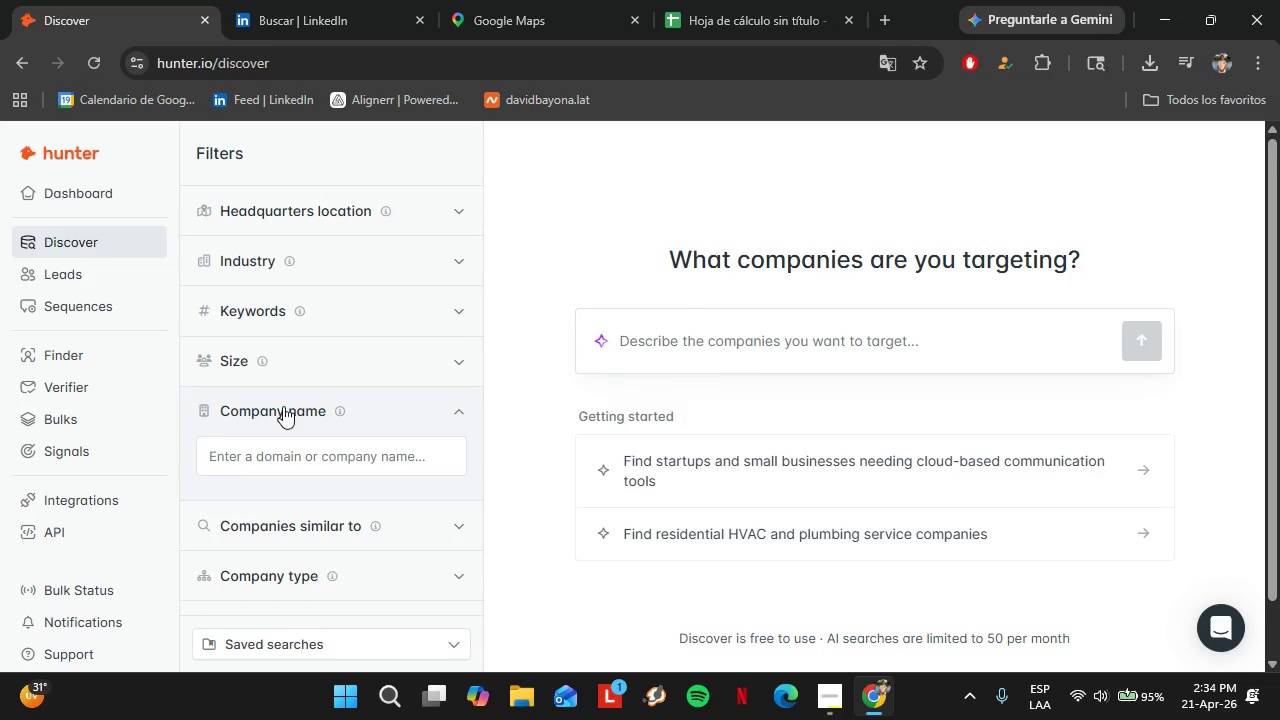 
left_click([328, 452])
 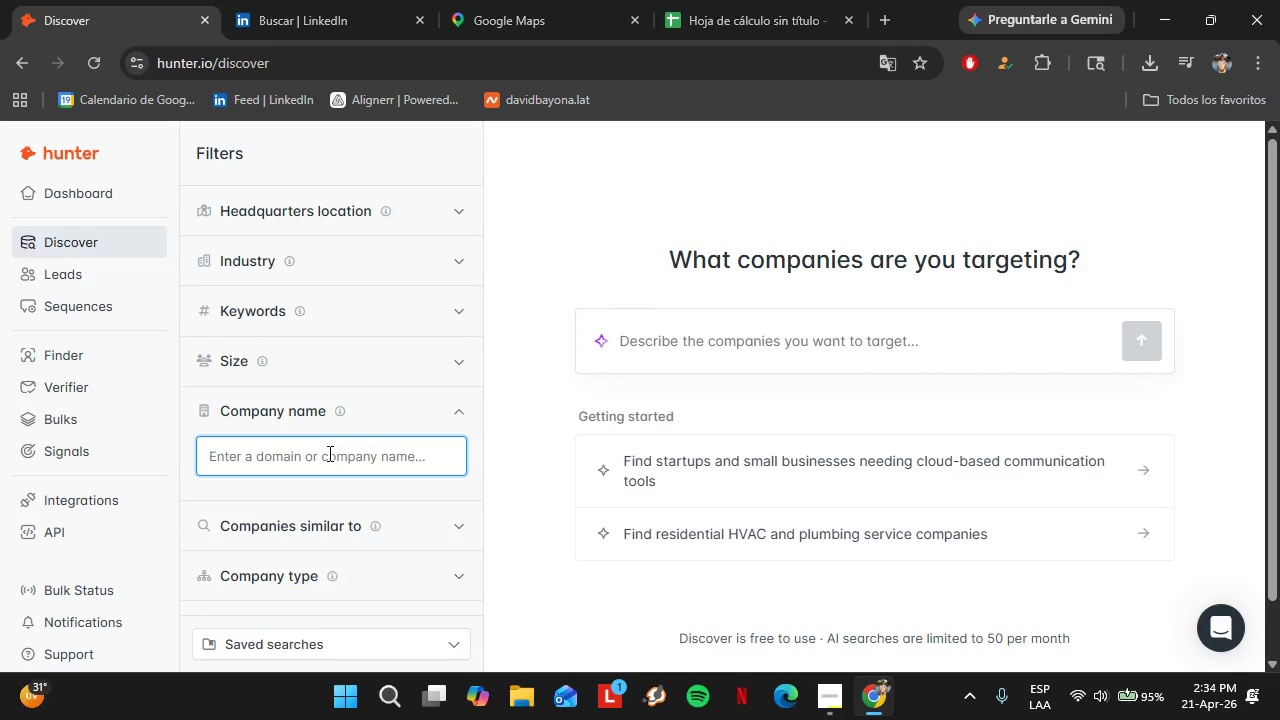 
type(cloud )
 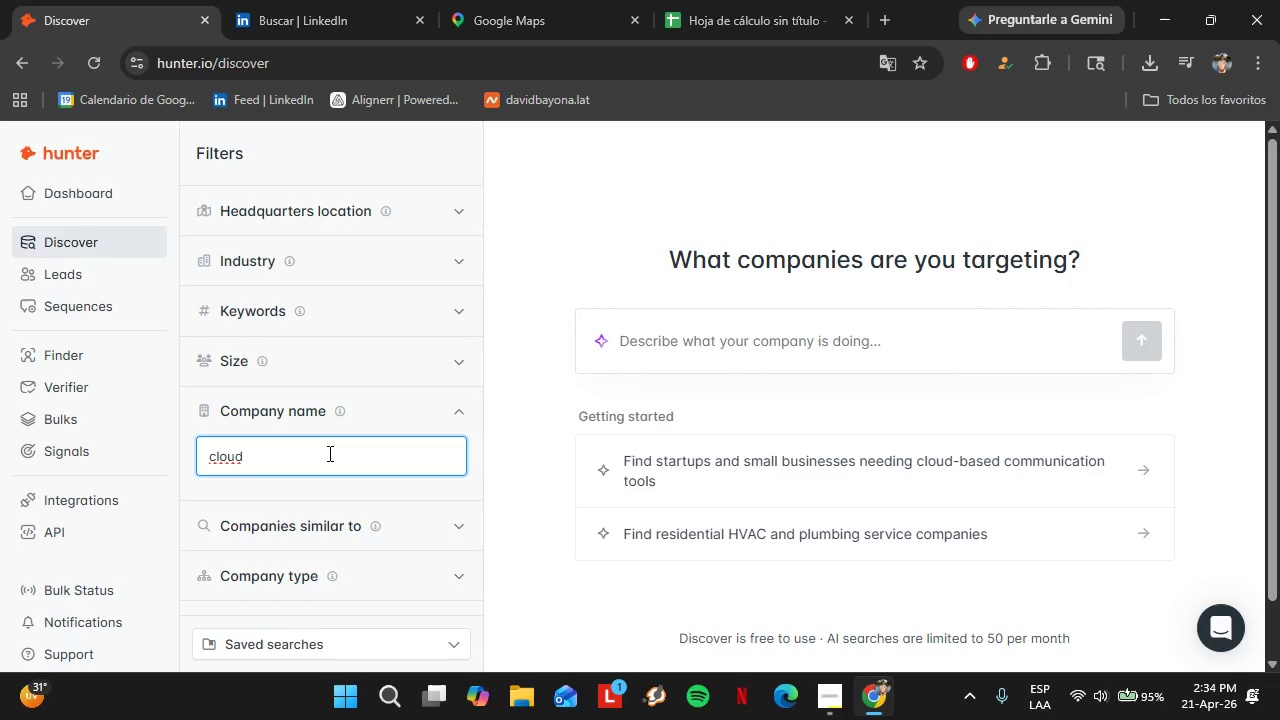 
left_click([259, 0])
 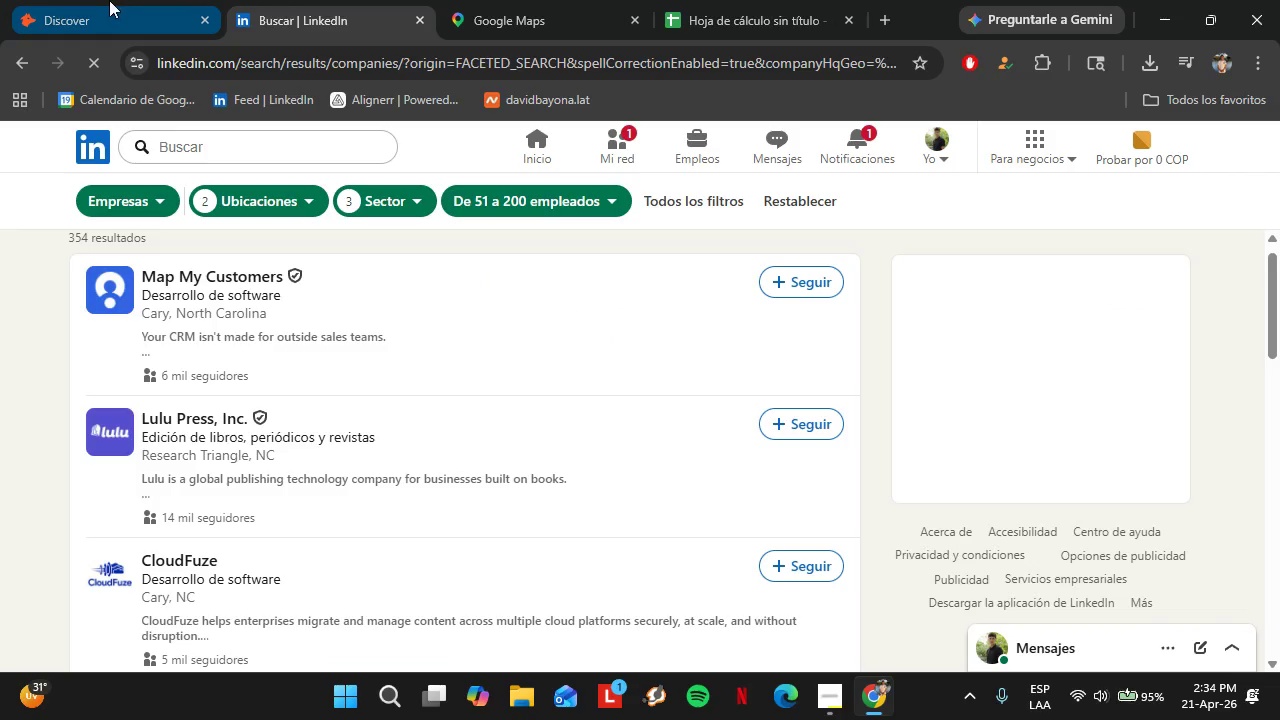 
left_click([109, 0])
 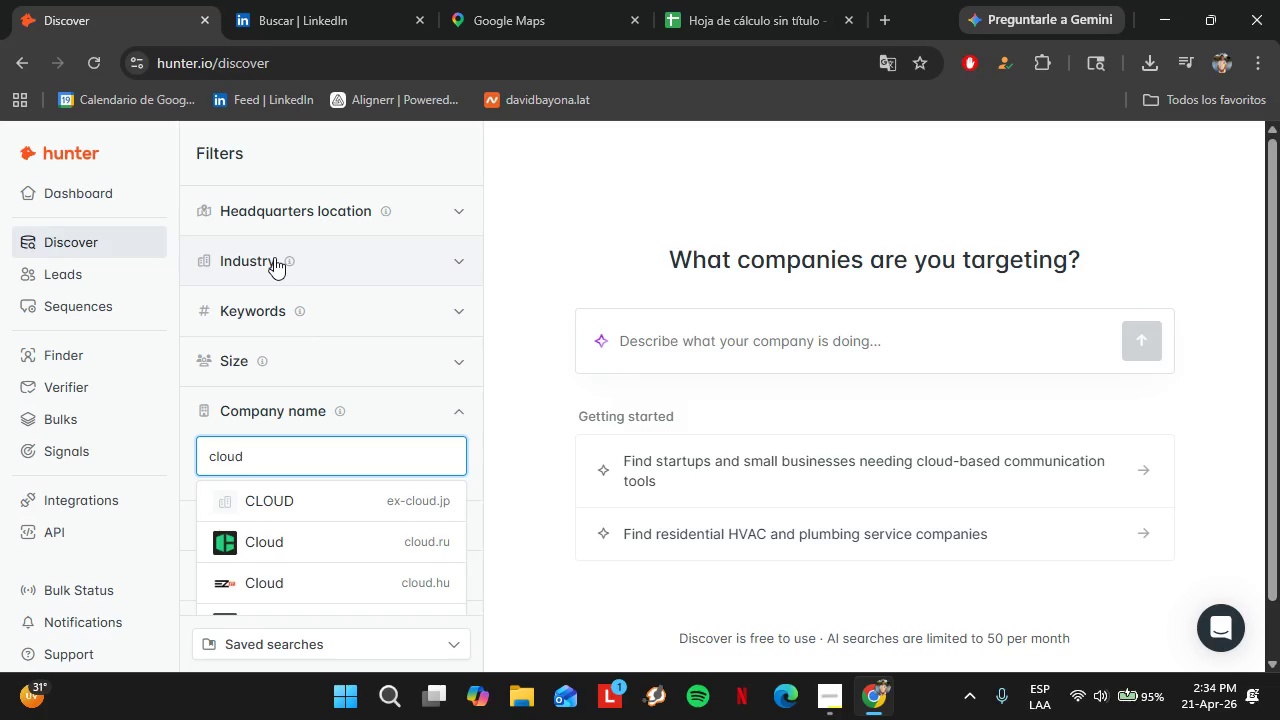 
key(Backspace)
type(fur)
key(Backspace)
type(ze)
 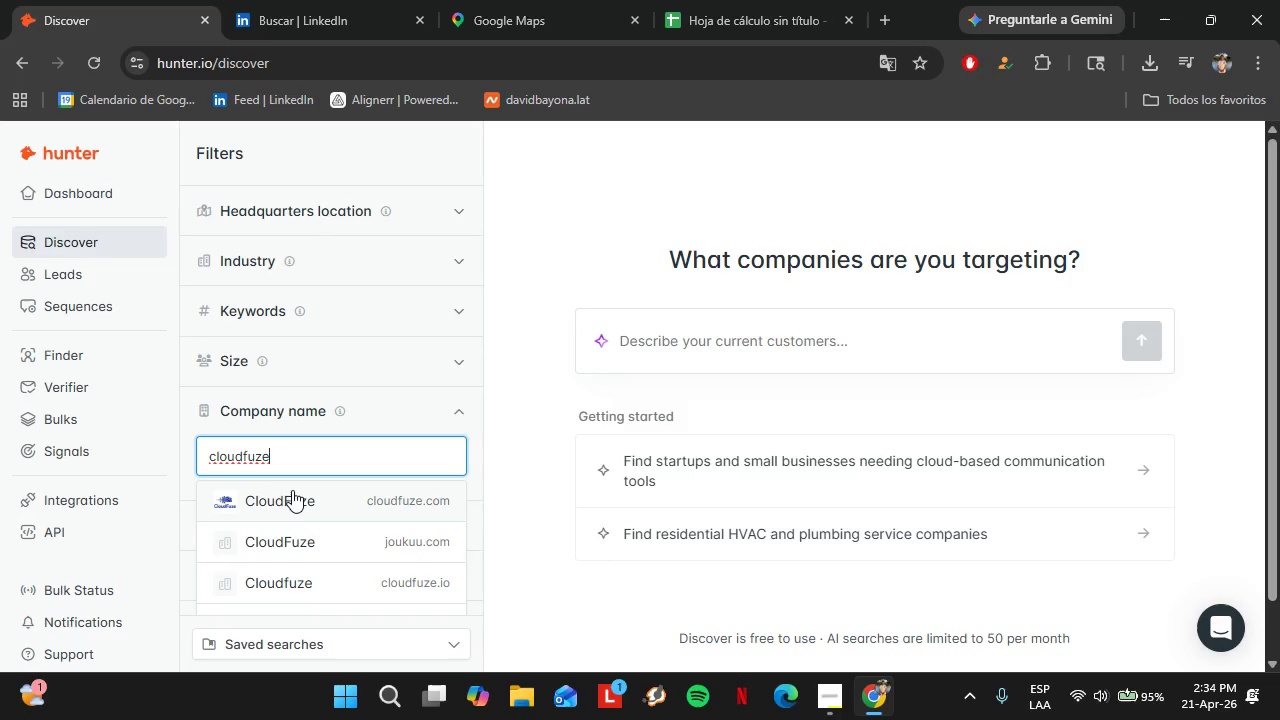 
left_click([291, 490])
 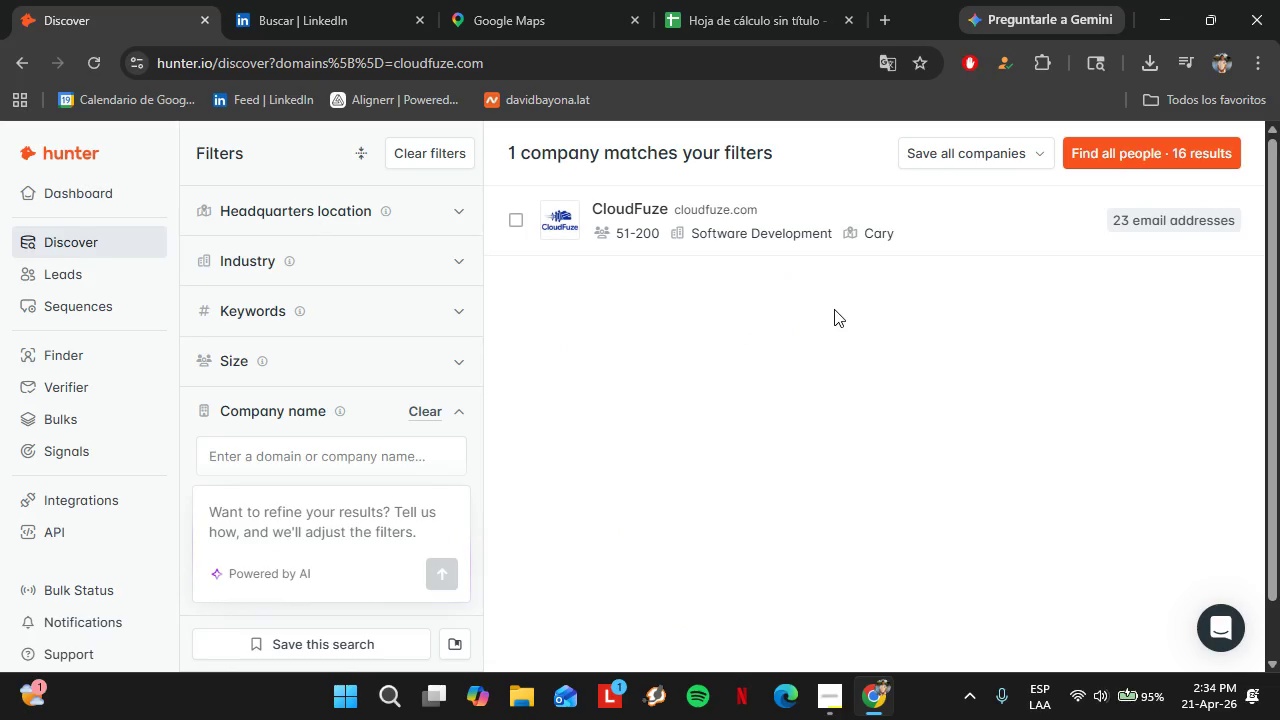 
left_click([922, 198])
 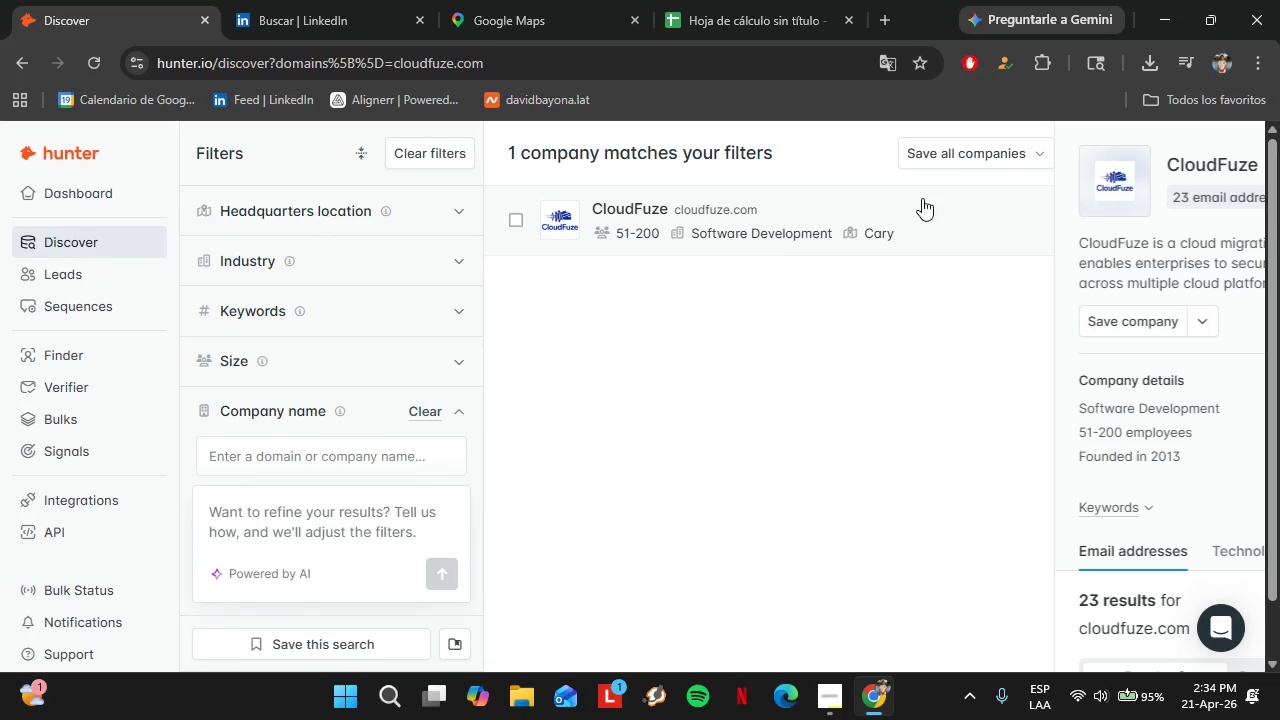 
scroll: coordinate [931, 403], scroll_direction: down, amount: 8.0
 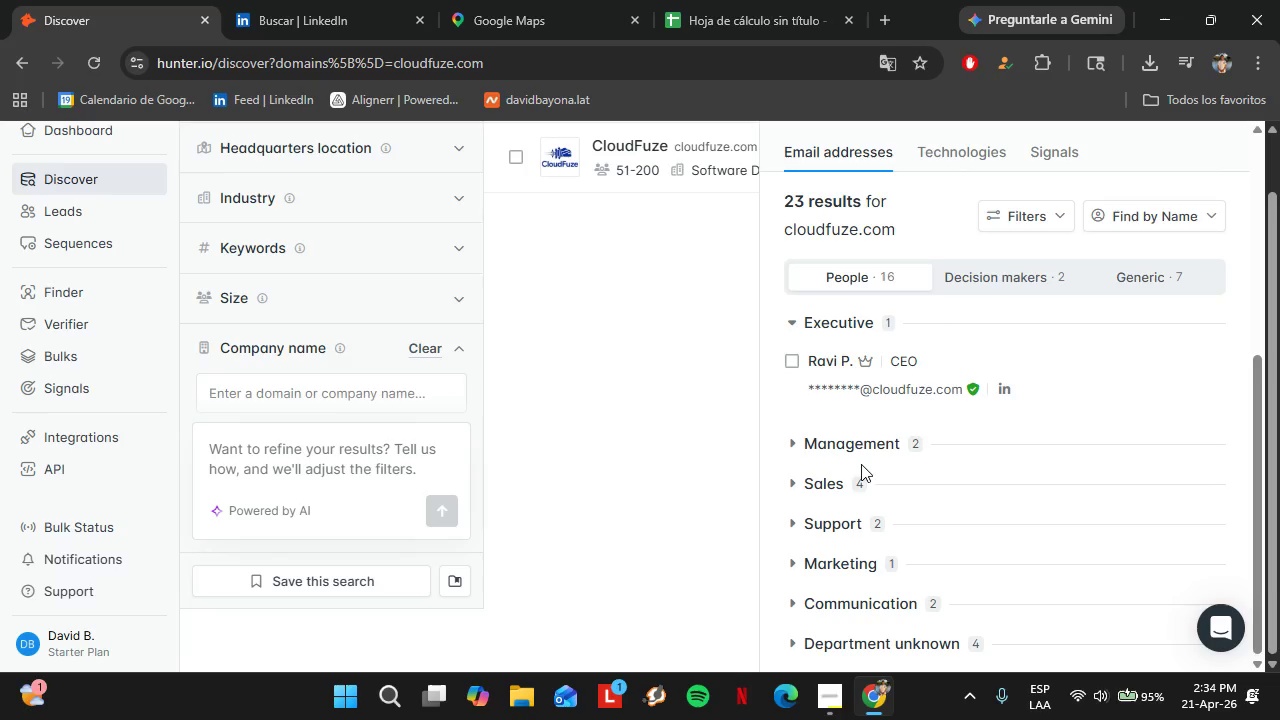 
left_click([861, 451])
 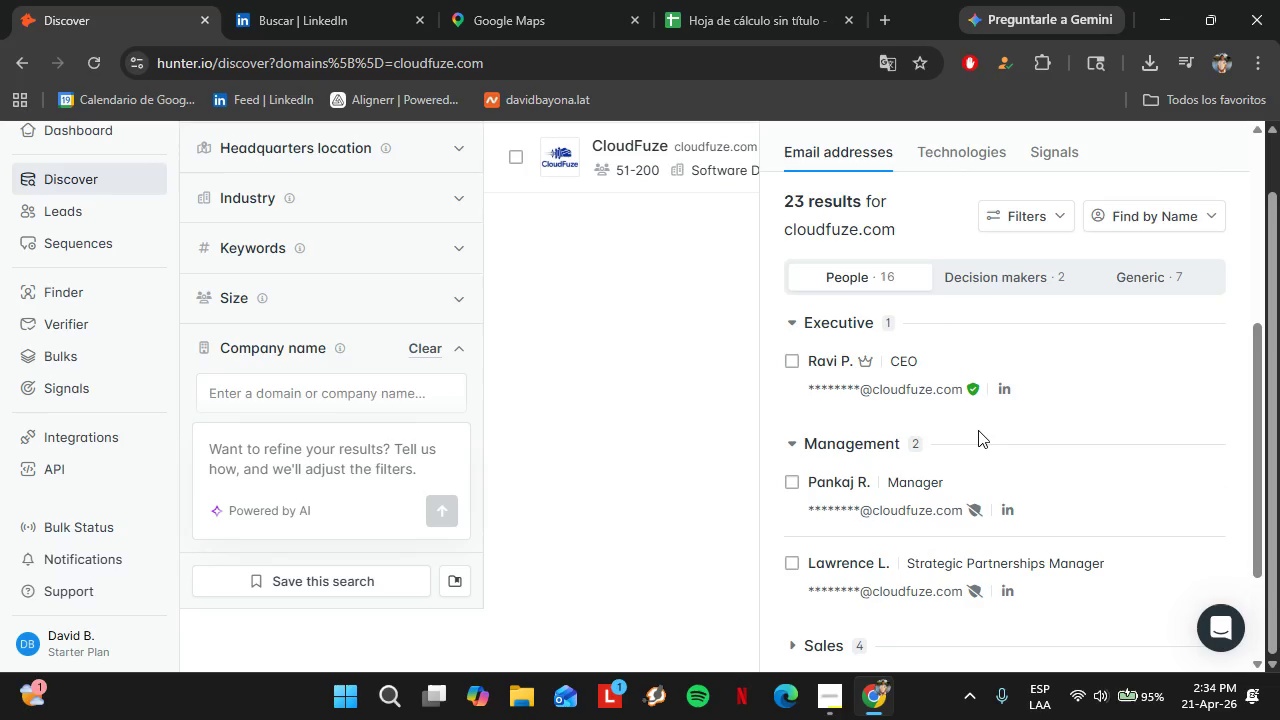 
scroll: coordinate [978, 430], scroll_direction: up, amount: 1.0
 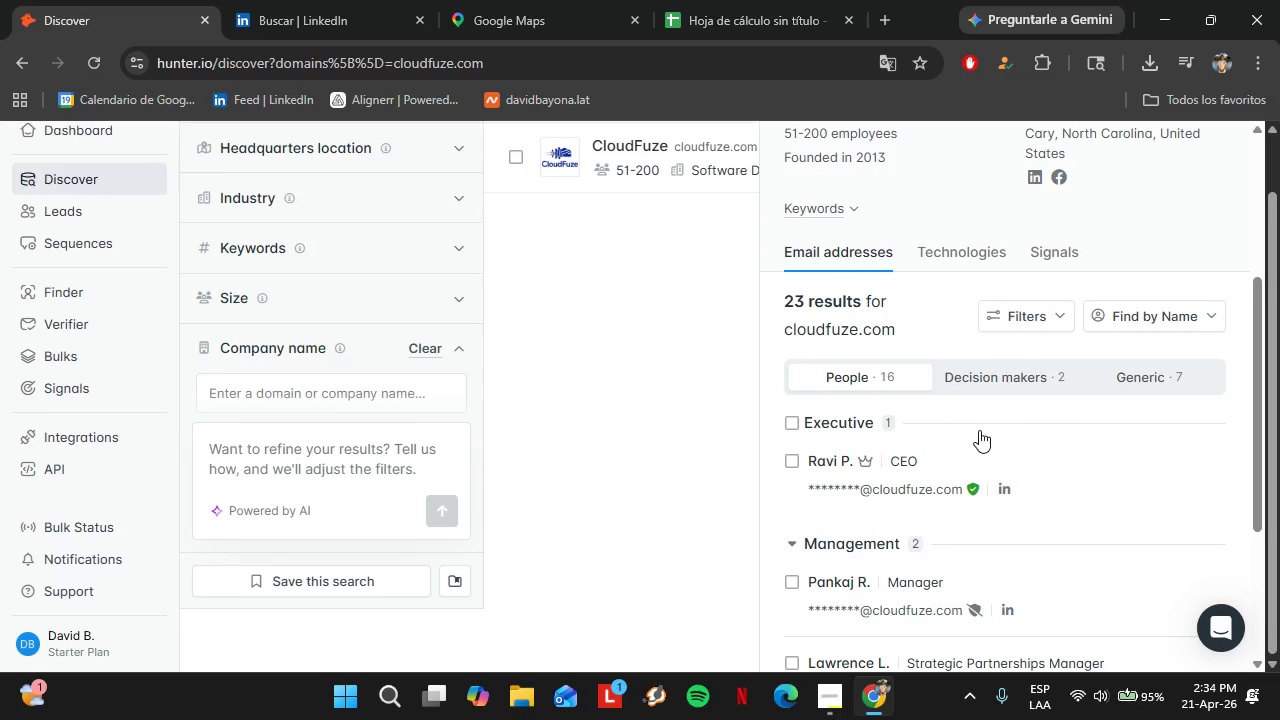 
left_click([1032, 310])
 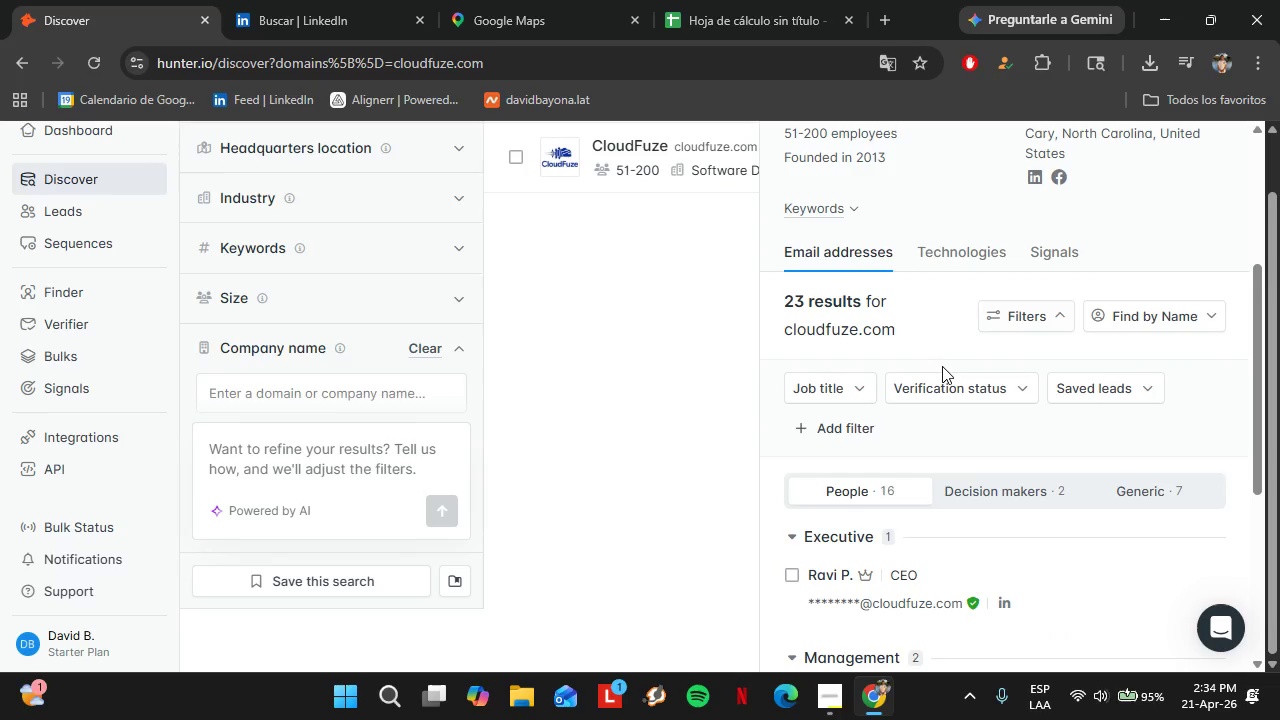 
left_click([836, 394])
 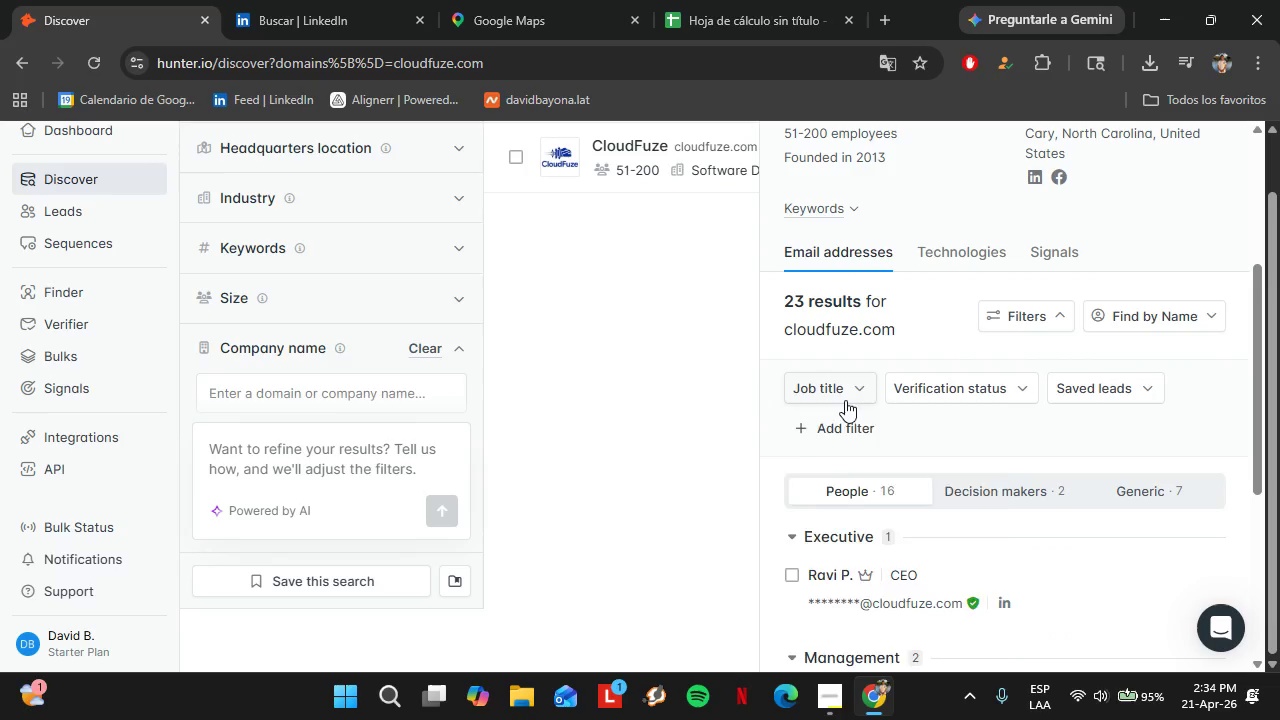 
left_click([838, 421])
 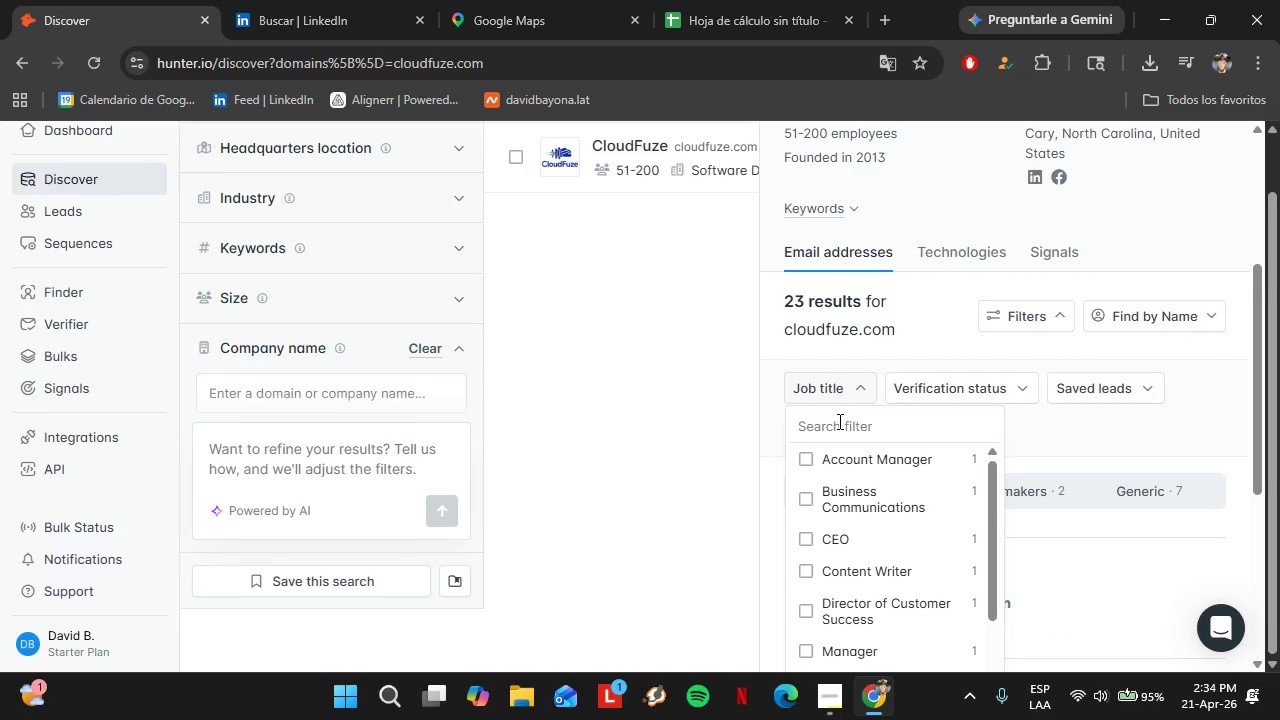 
type(HR)
key(Backspace)
type(um)
key(Backspace)
key(Backspace)
type(ead)
key(Backspace)
key(Backspace)
key(Backspace)
key(Backspace)
type(ops)
 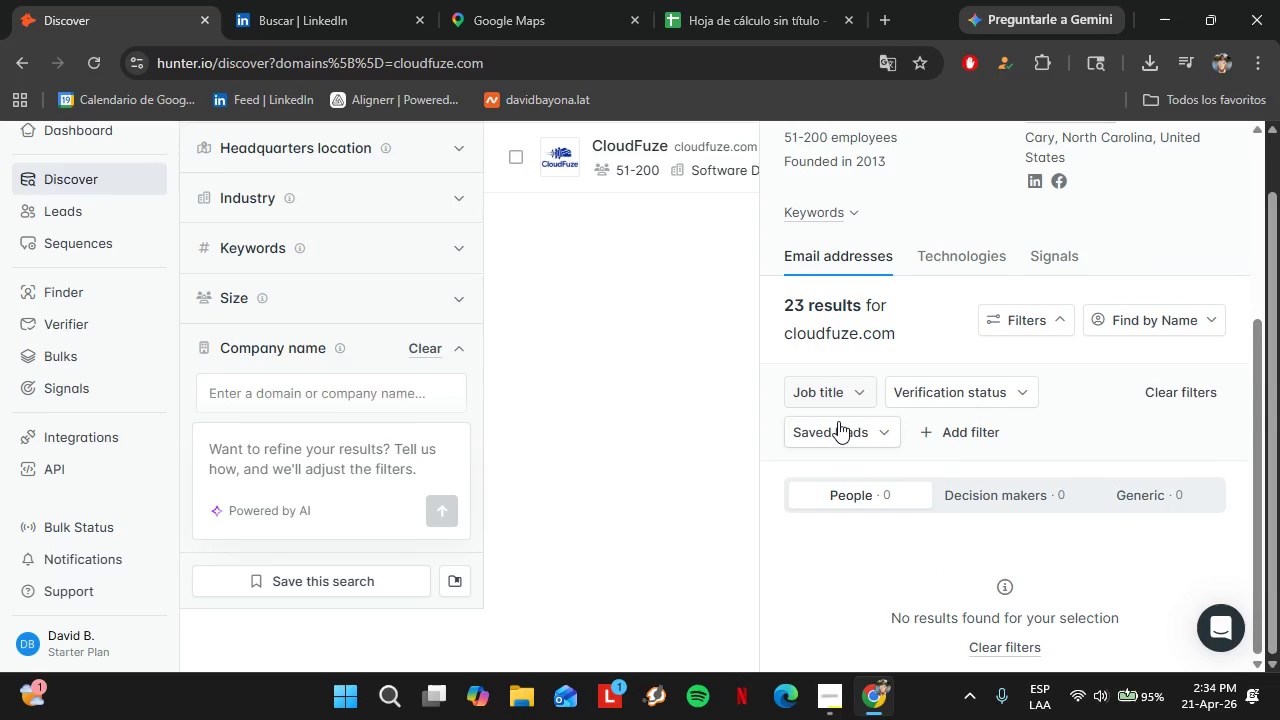 
key(Enter)
 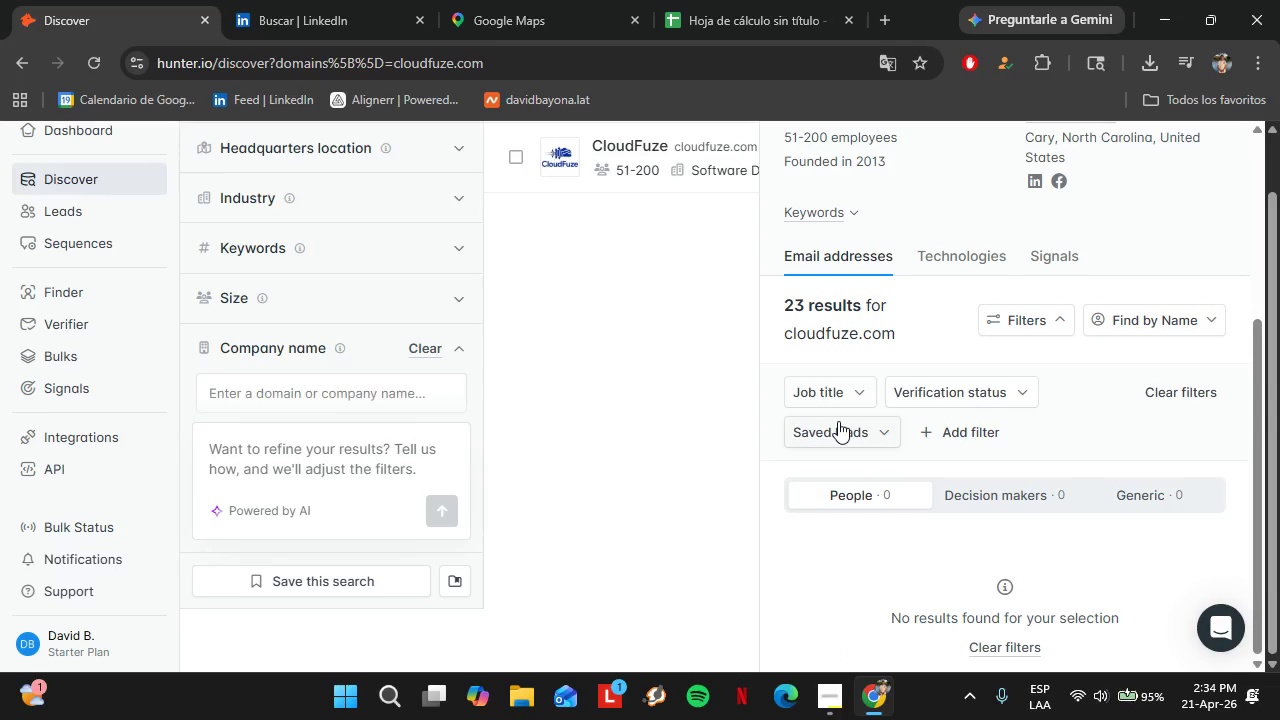 
key(Enter)
 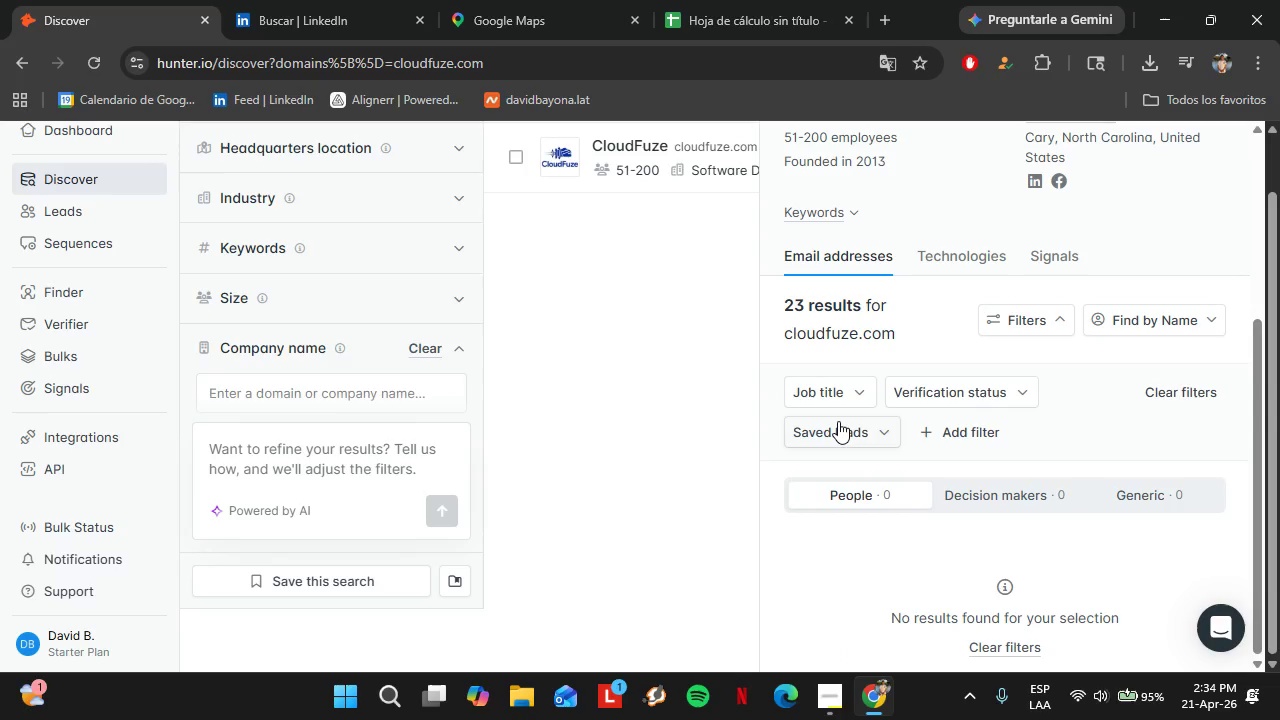 
key(Enter)
 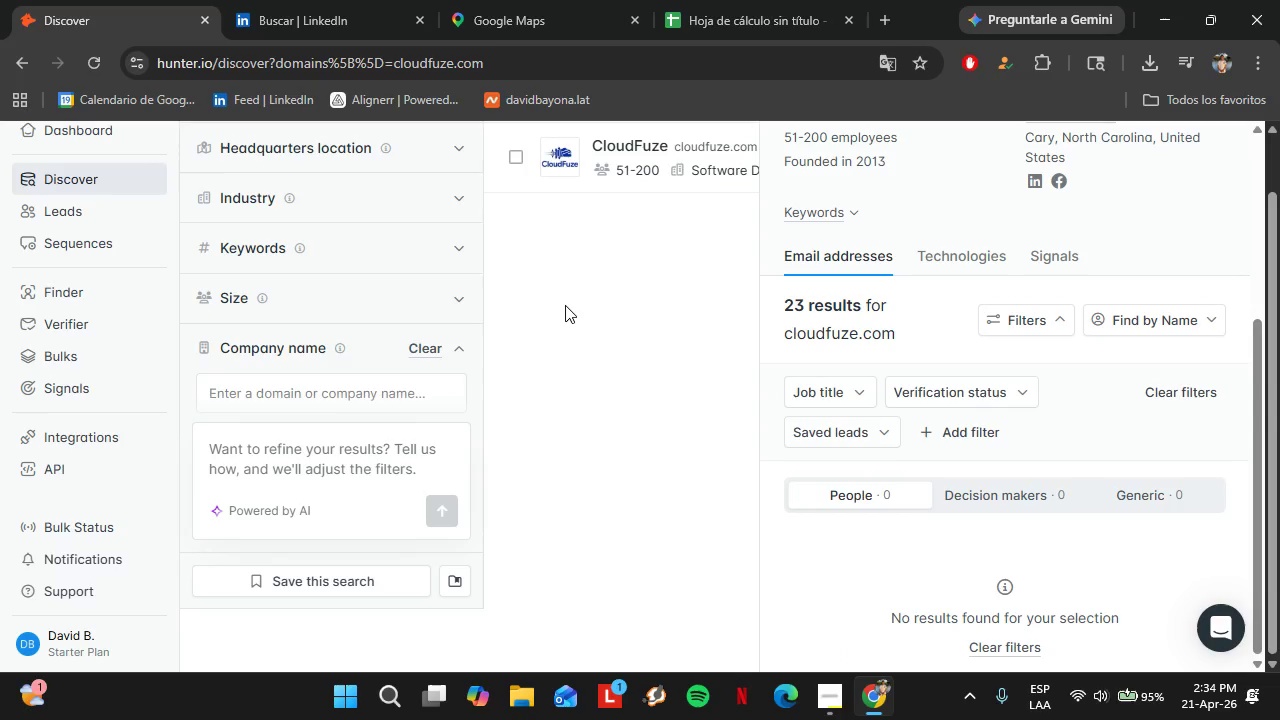 
left_click([565, 305])
 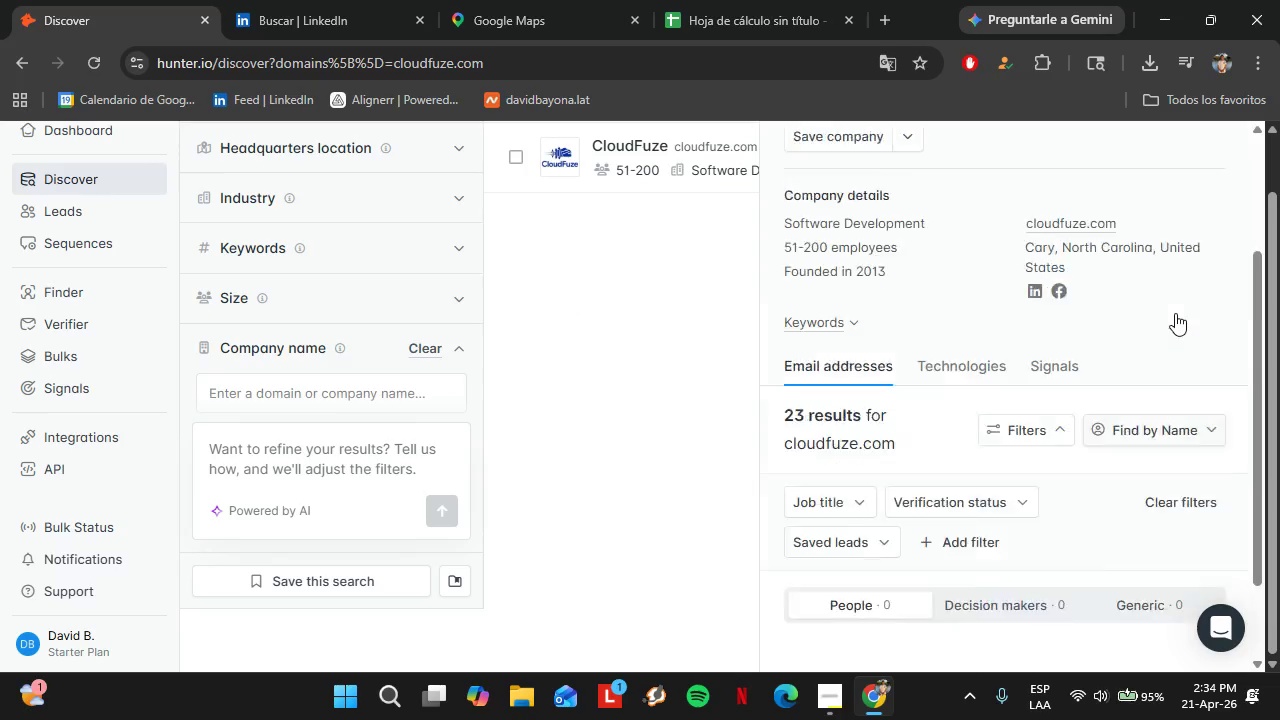 
scroll: coordinate [1175, 313], scroll_direction: up, amount: 8.0
 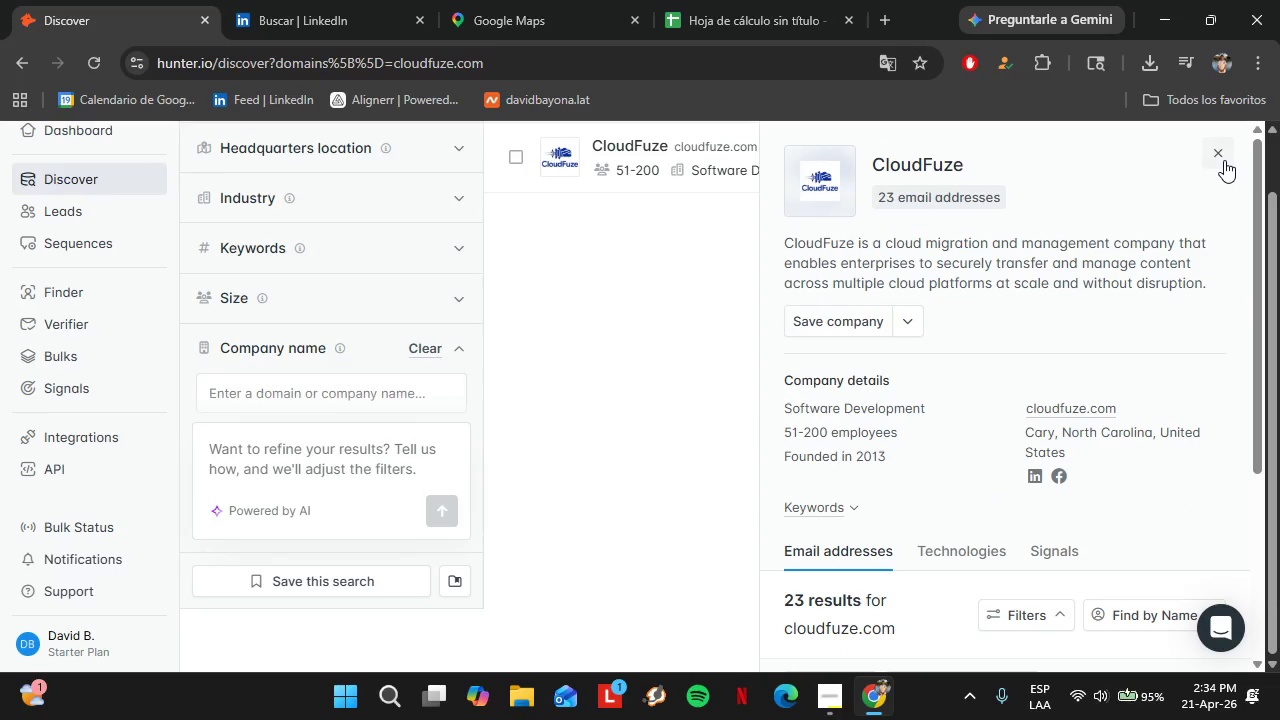 
left_click([1224, 160])
 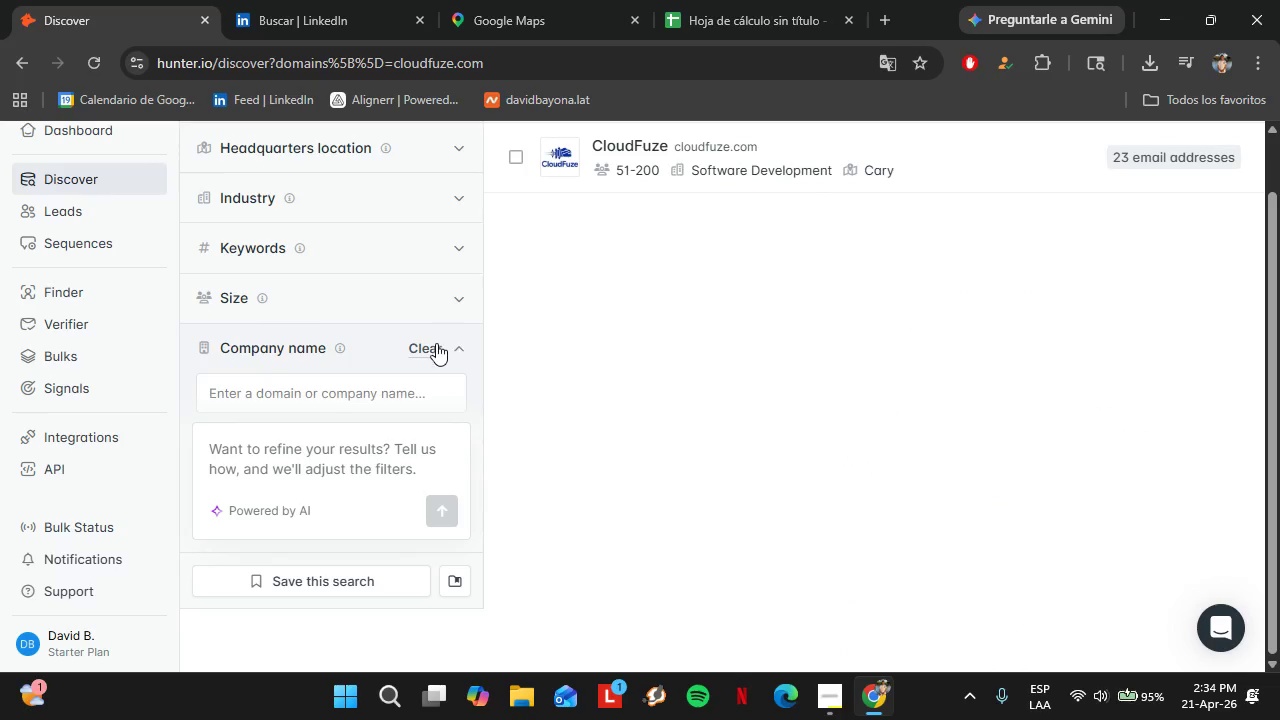 
left_click([429, 345])
 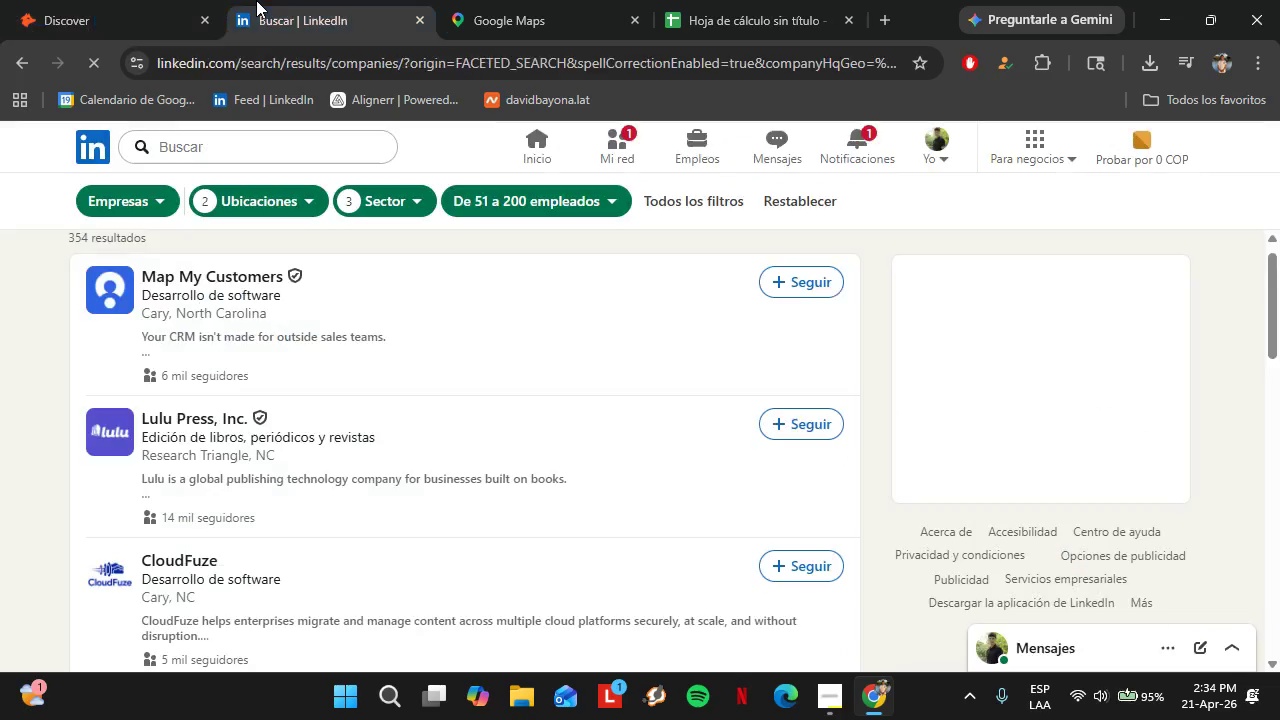 
left_click([256, 0])
 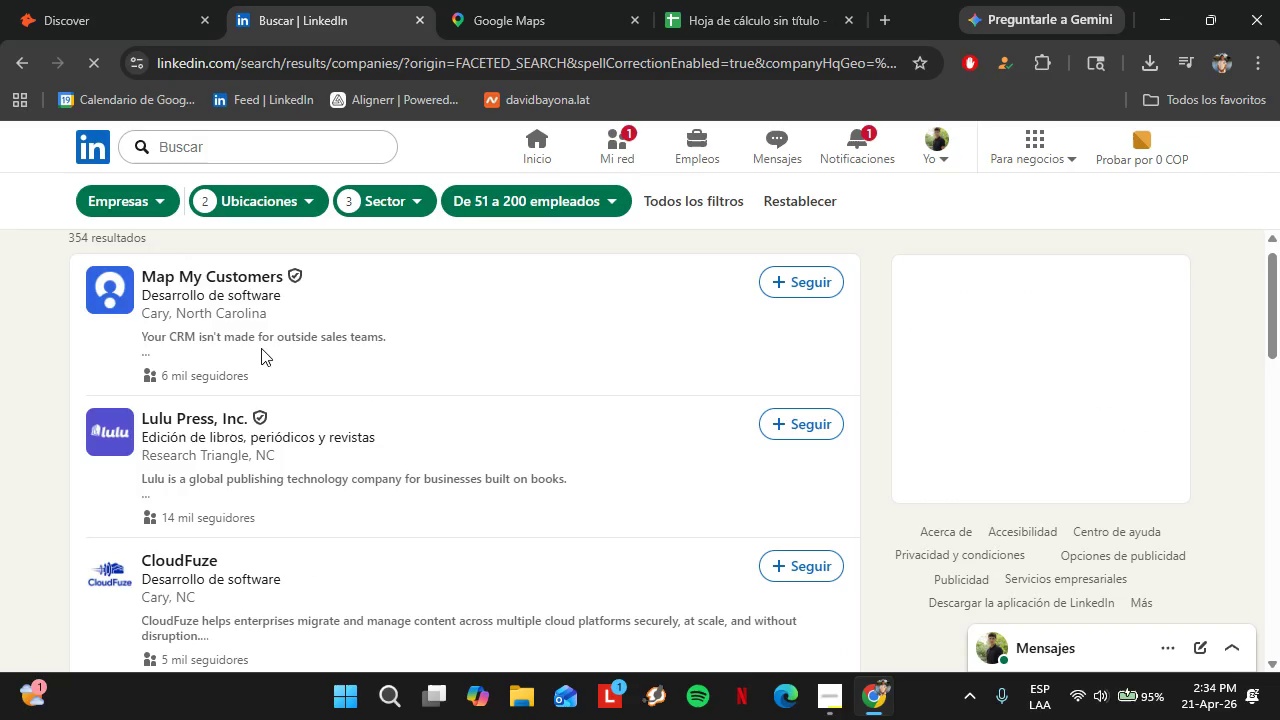 
scroll: coordinate [261, 348], scroll_direction: down, amount: 1.0
 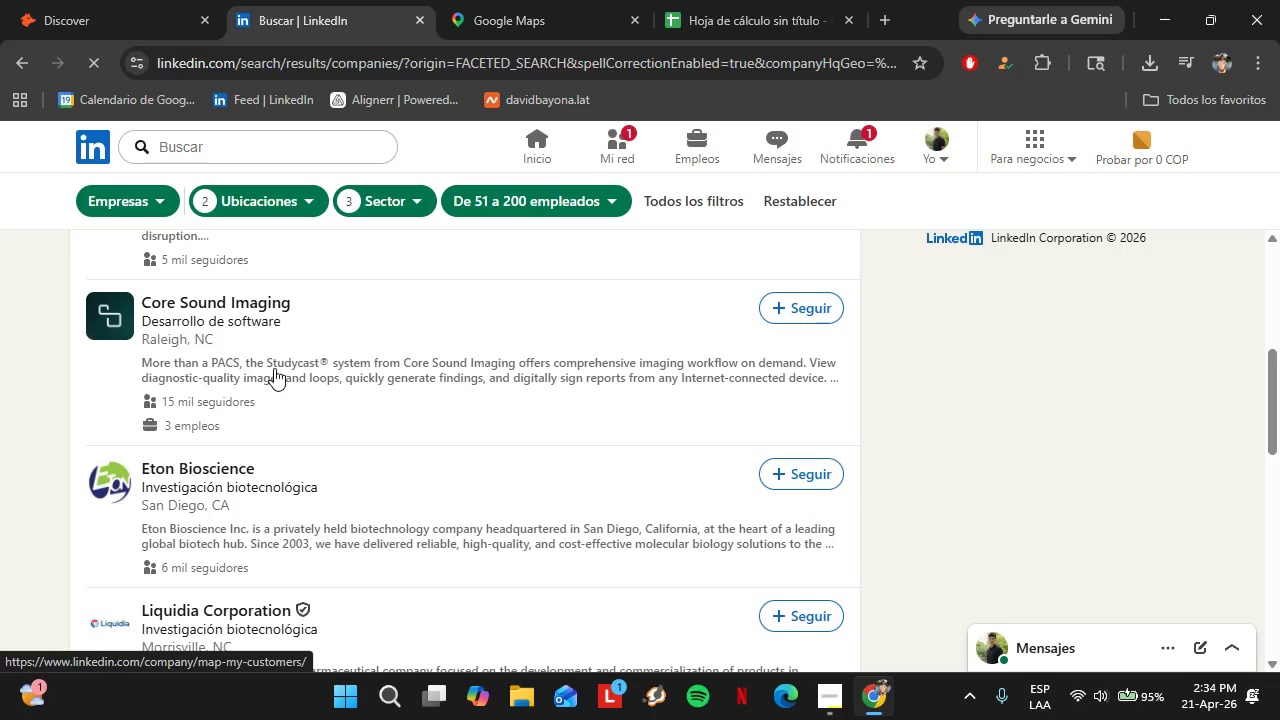 
scroll: coordinate [274, 368], scroll_direction: up, amount: 1.0
 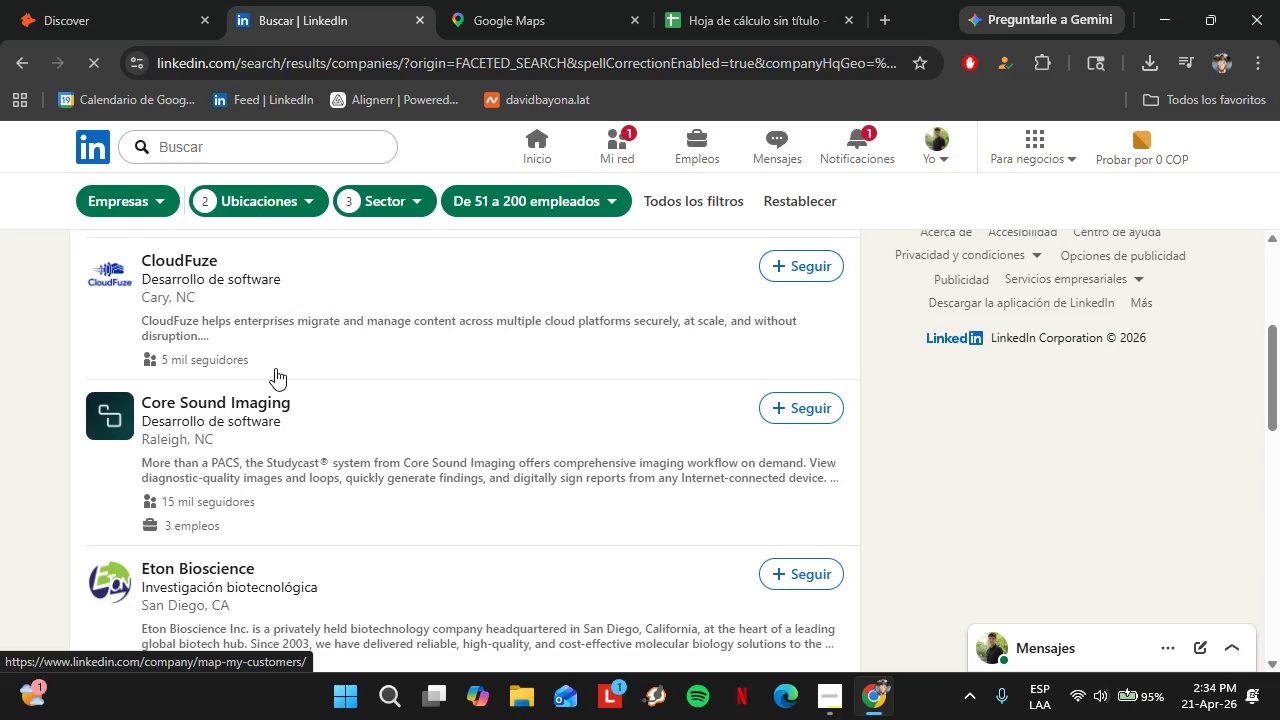 
left_click([111, 0])
 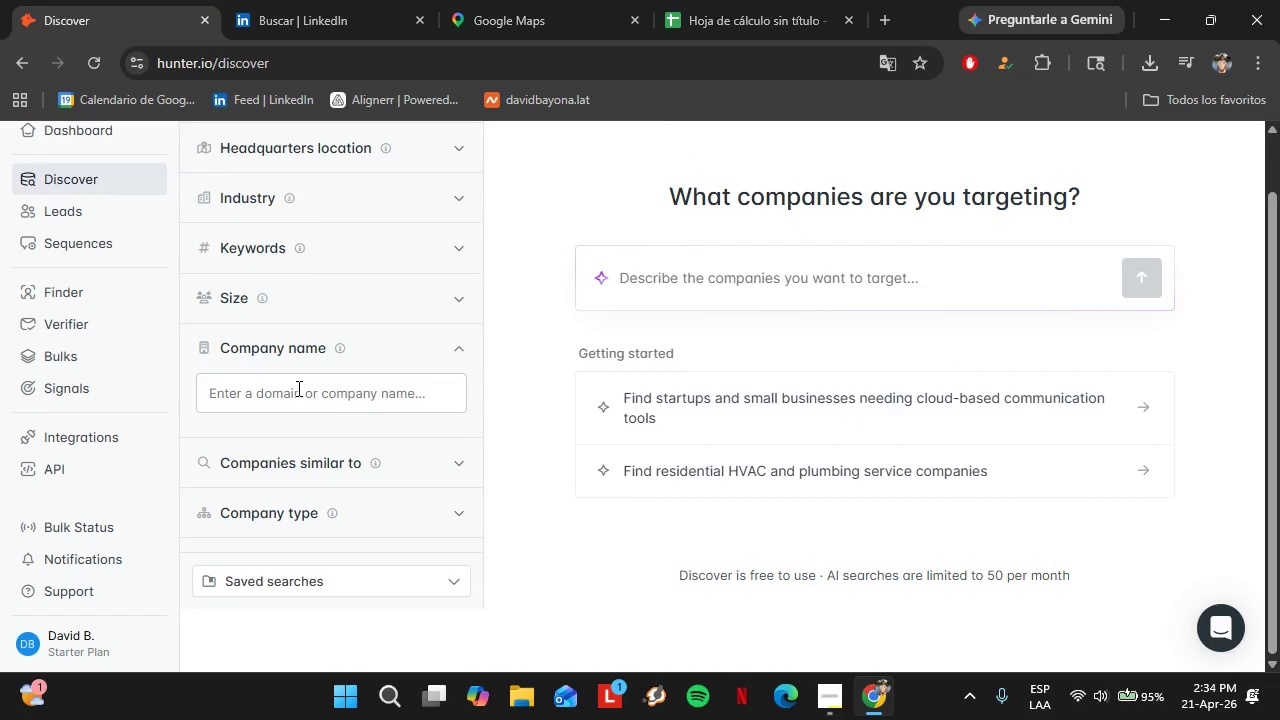 
left_click([297, 388])
 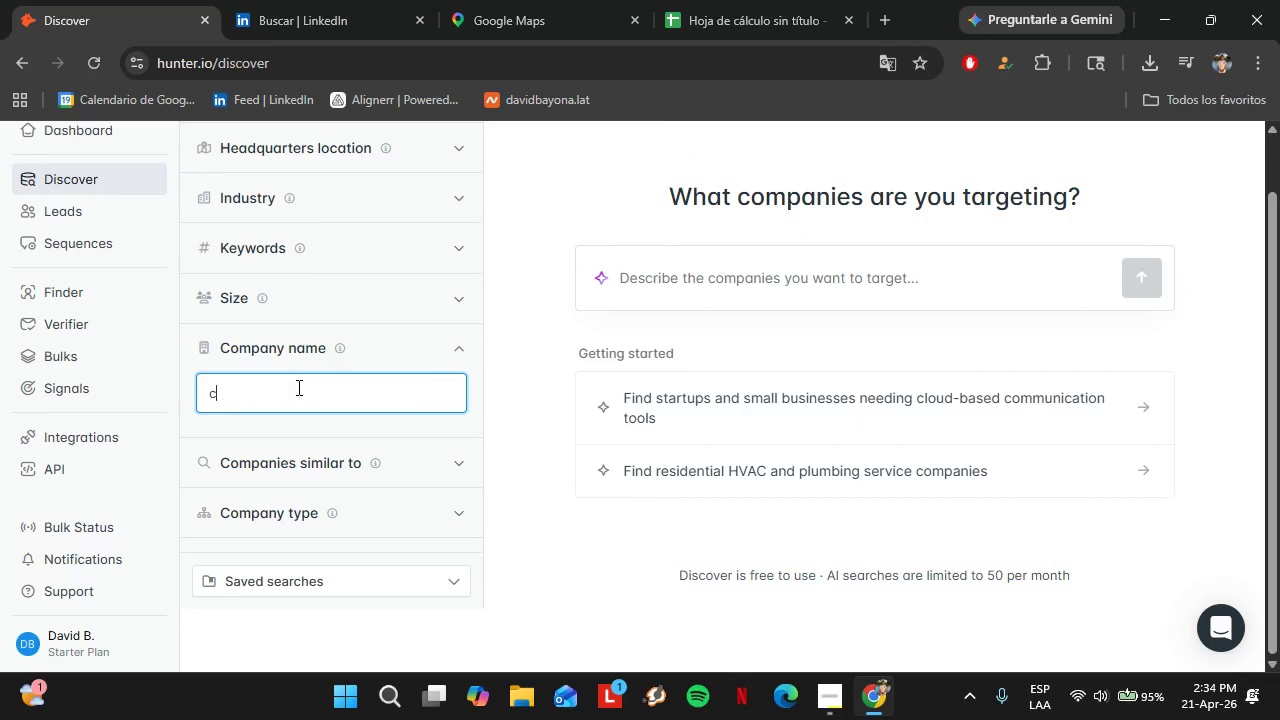 
type(core sound )
 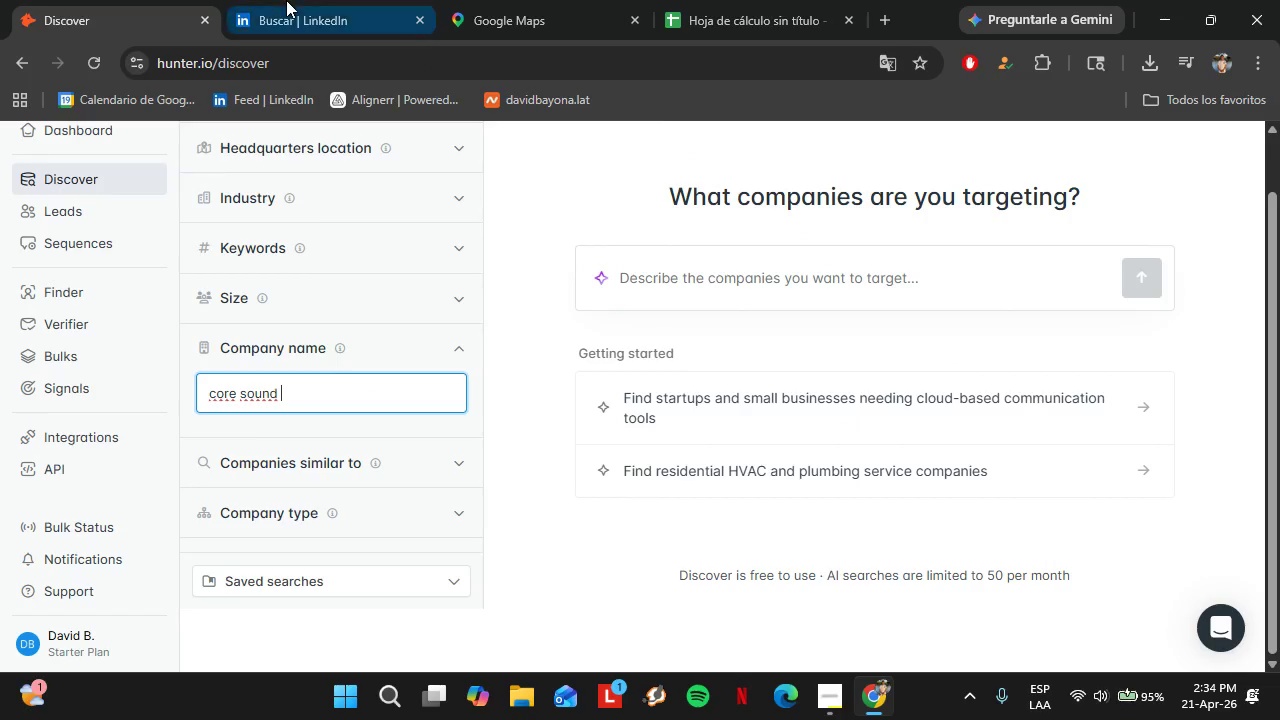 
left_click([286, 0])
 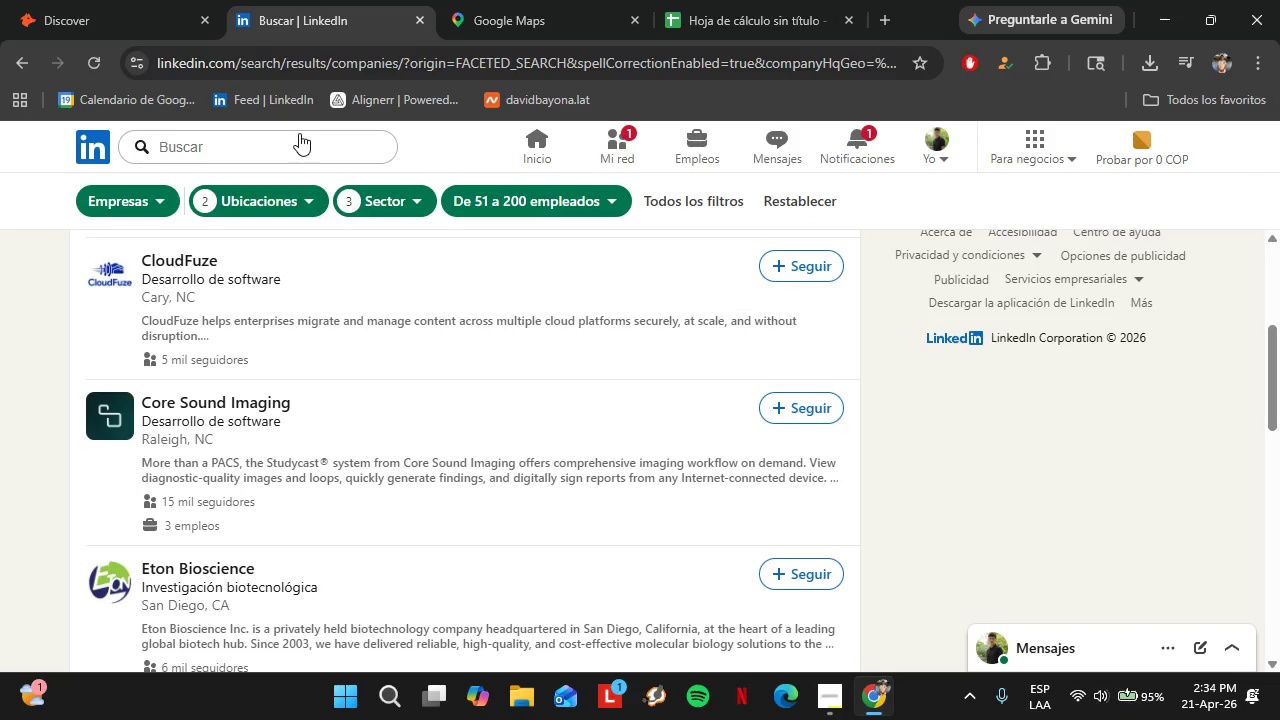 
left_click([144, 0])
 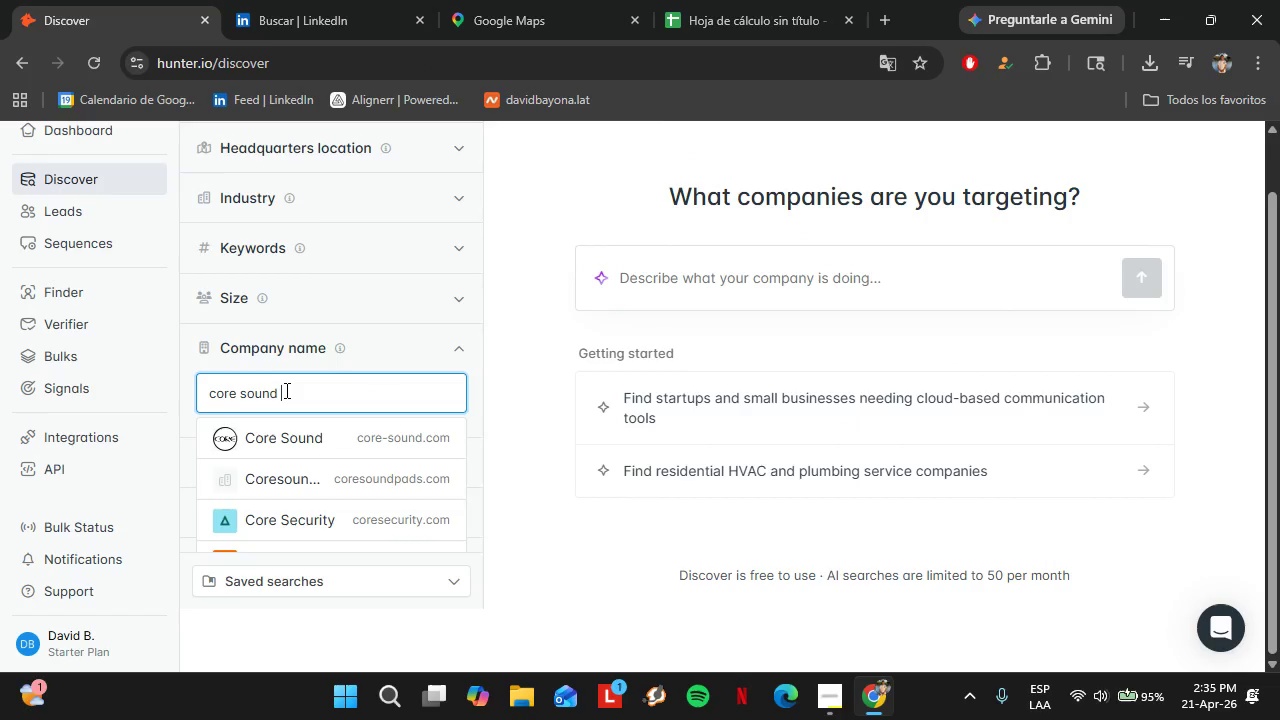 
type(ima)
 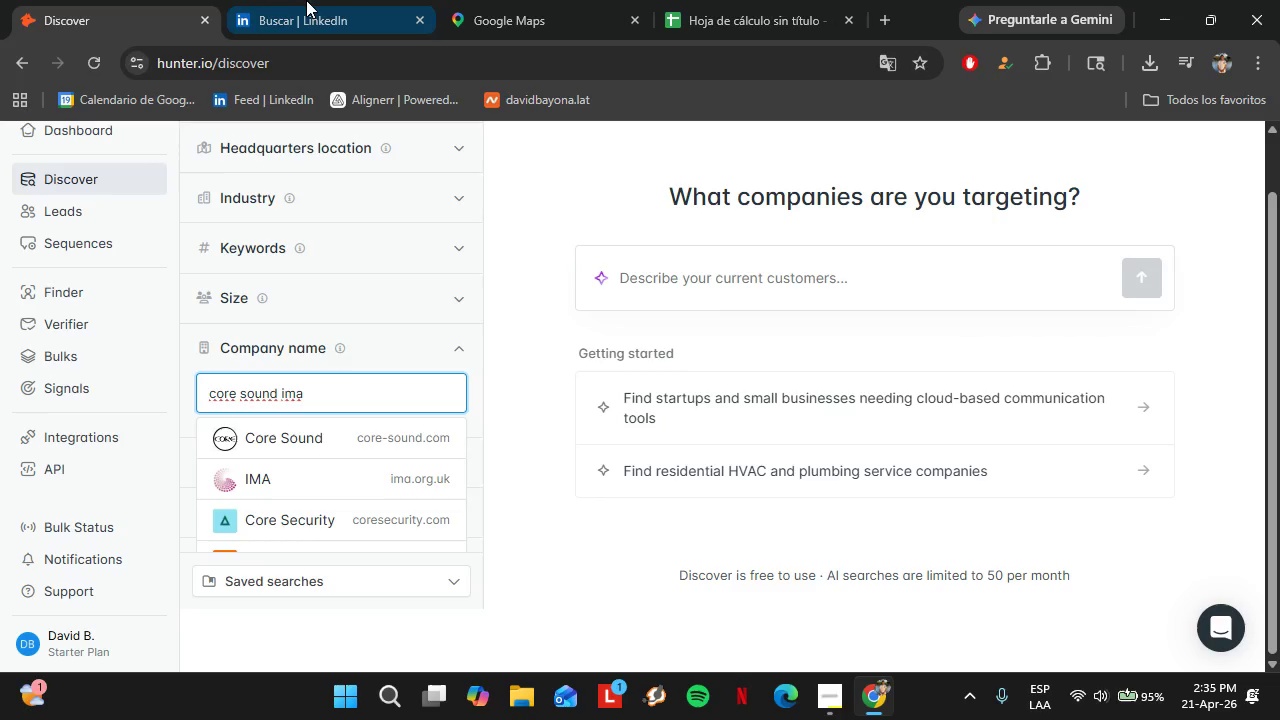 
left_click([308, 0])
 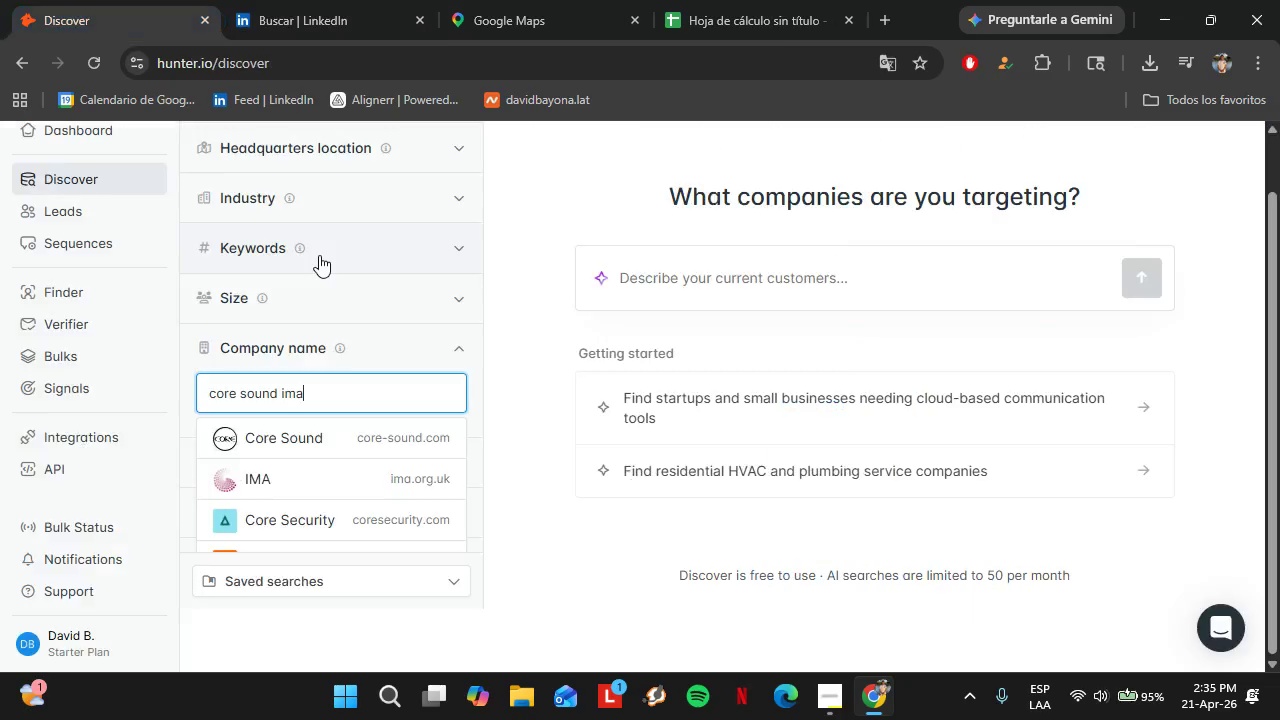 
type(ging)
 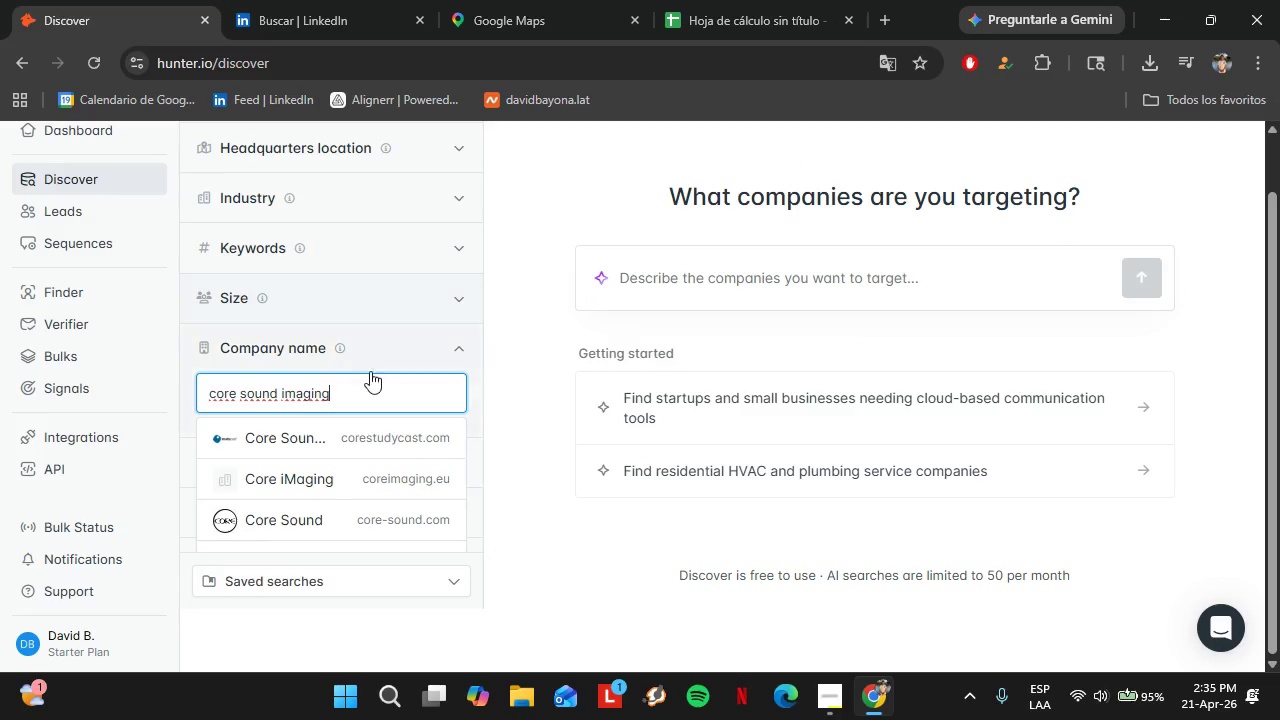 
left_click([339, 0])
 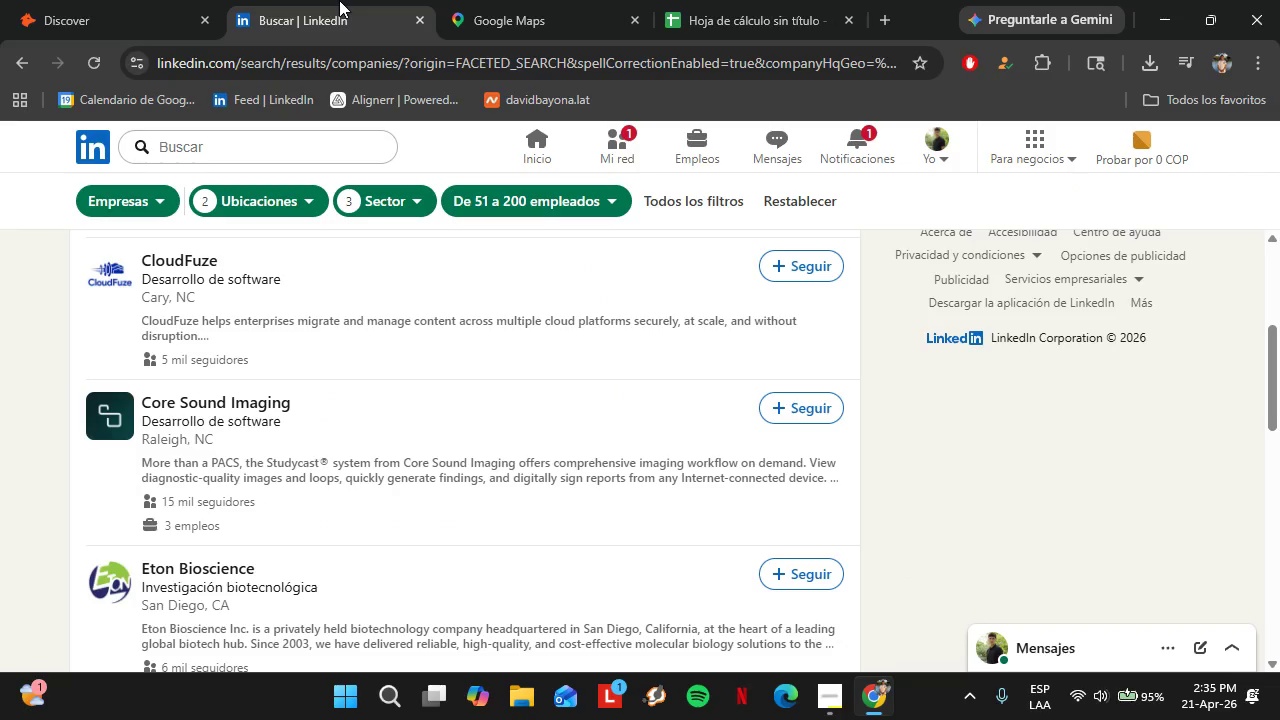 
left_click([179, 0])
 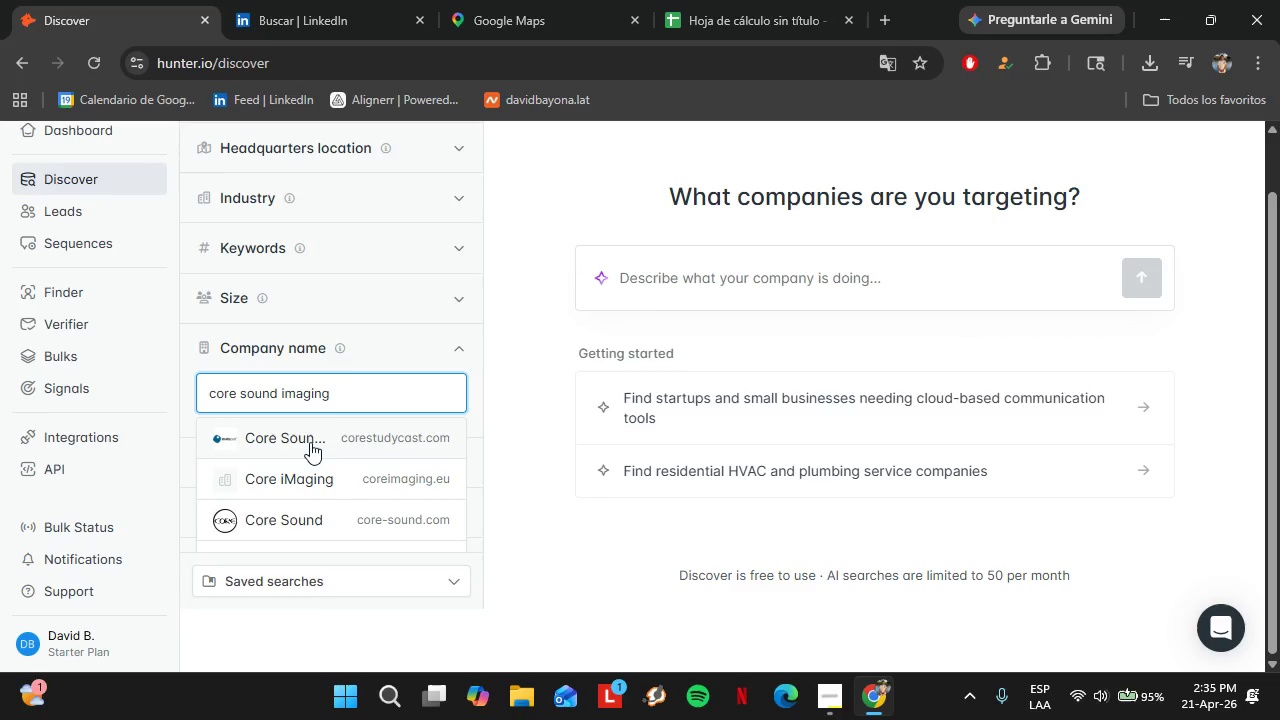 
left_click([353, 0])
 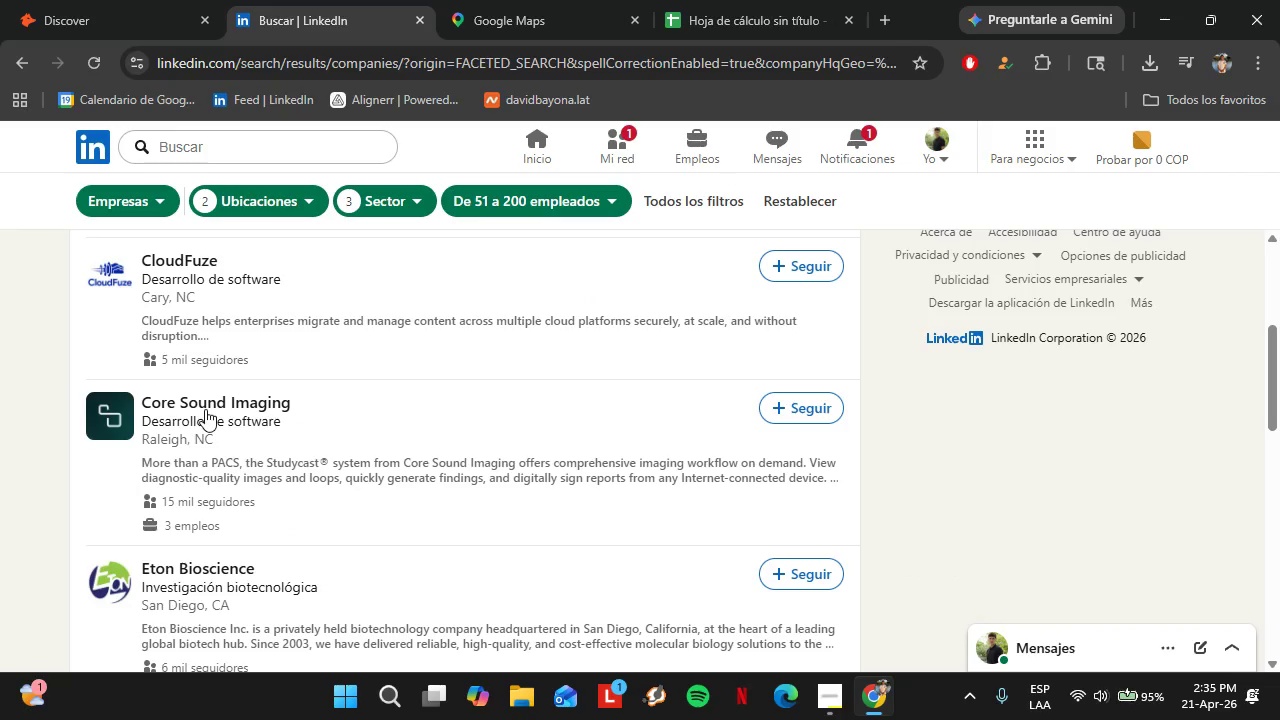 
wait(8.11)
 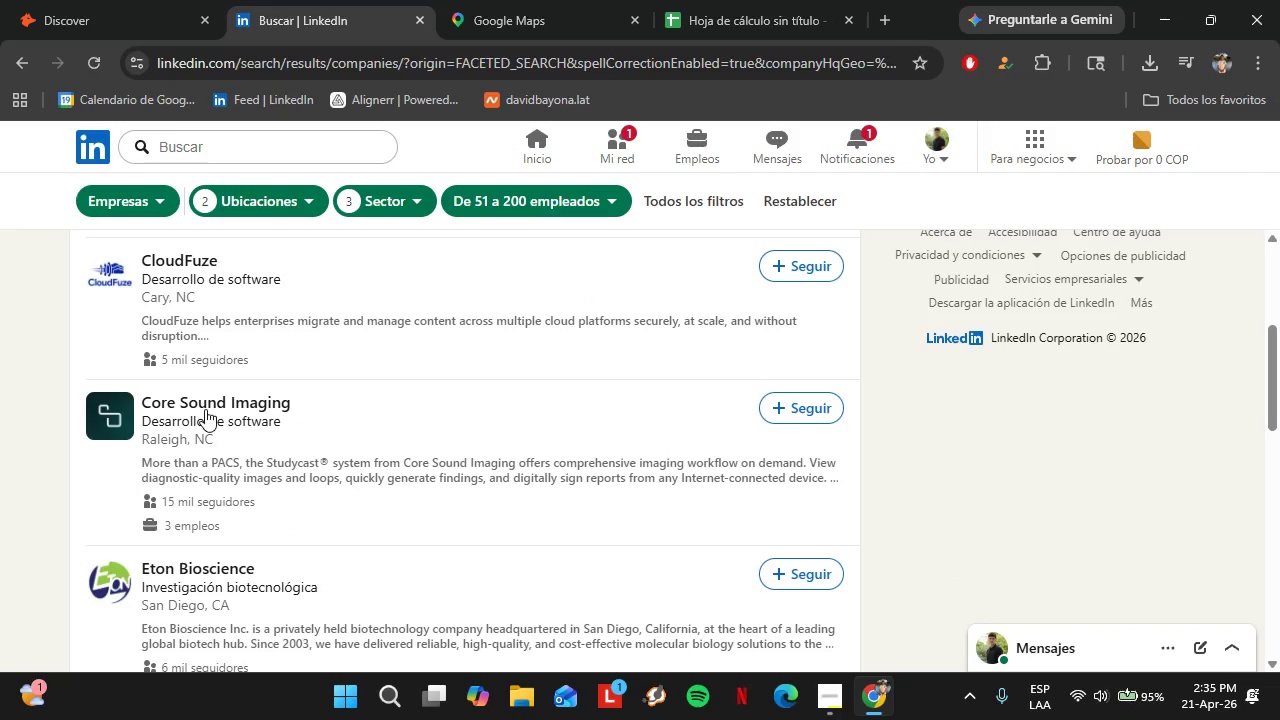 
left_click([212, 401])
 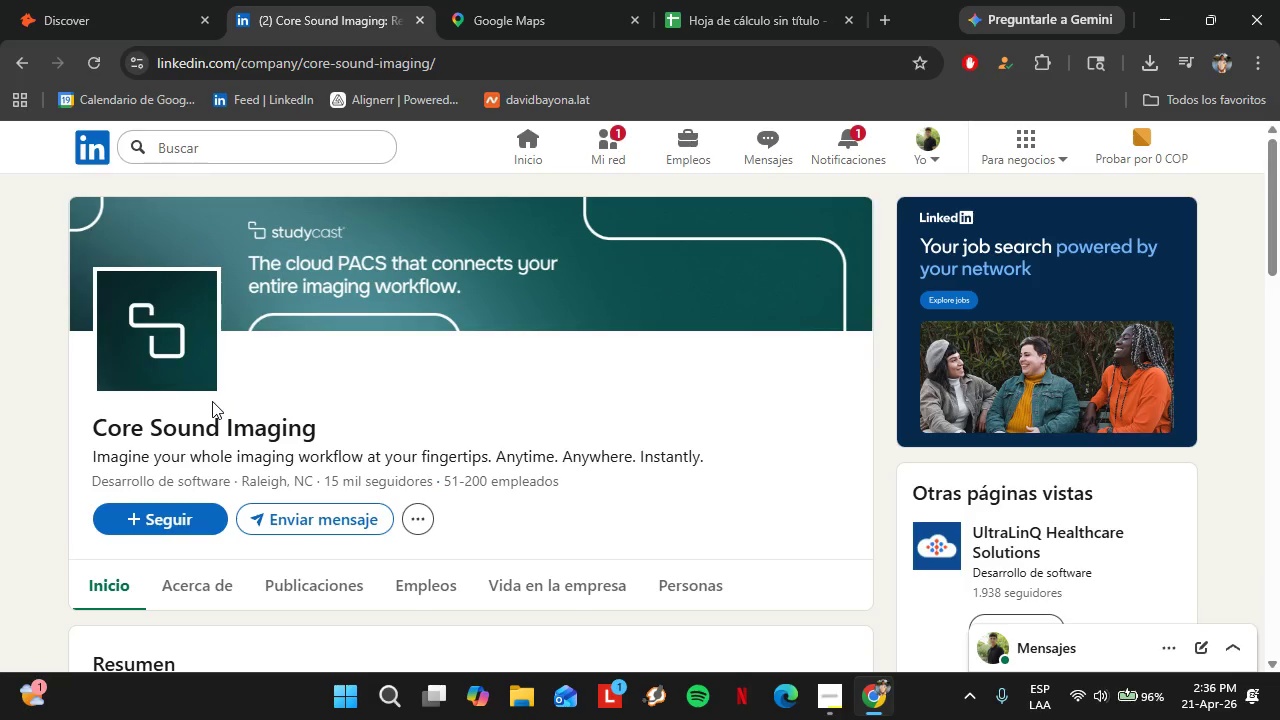 
wait(56.48)
 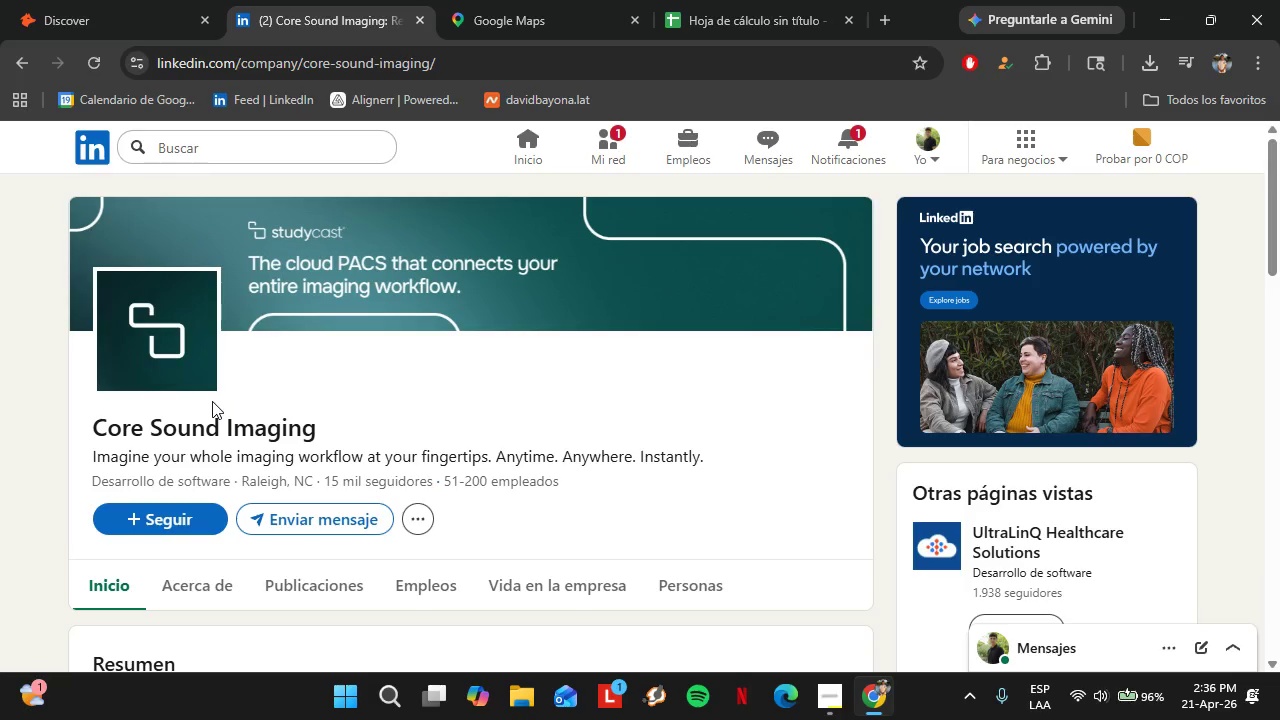 
scroll: coordinate [502, 416], scroll_direction: down, amount: 3.0
 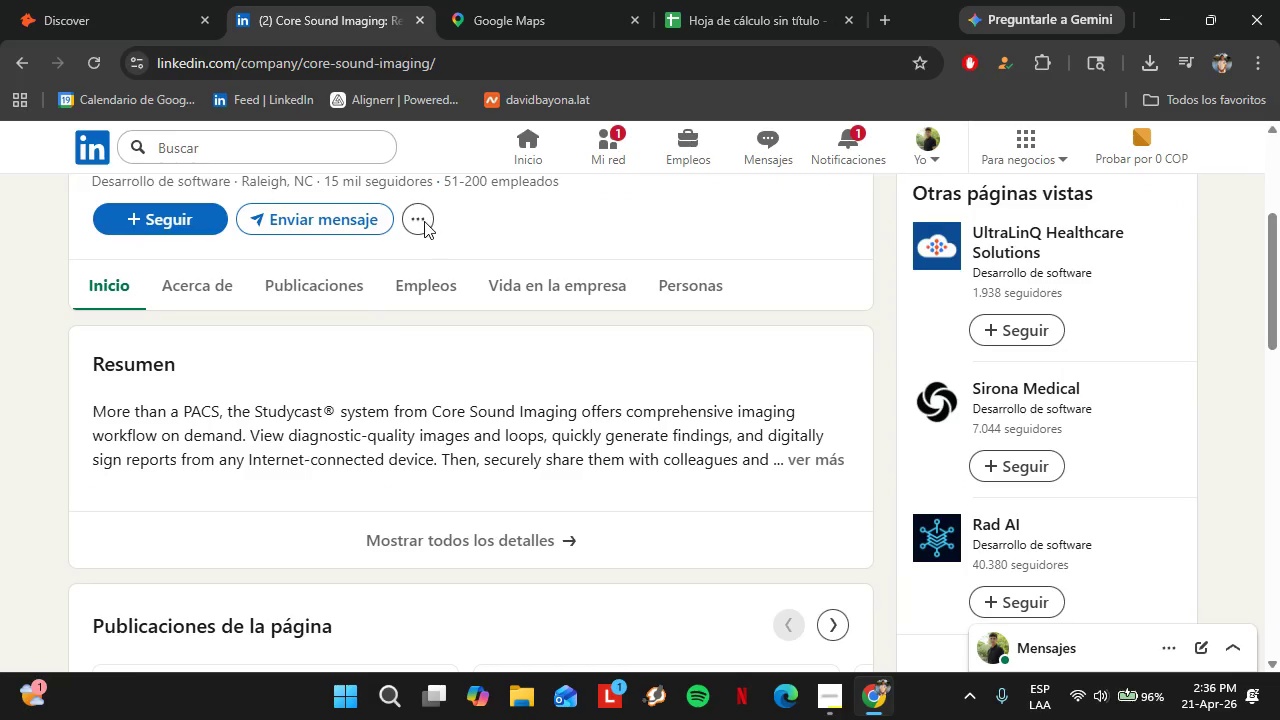 
left_click([424, 220])
 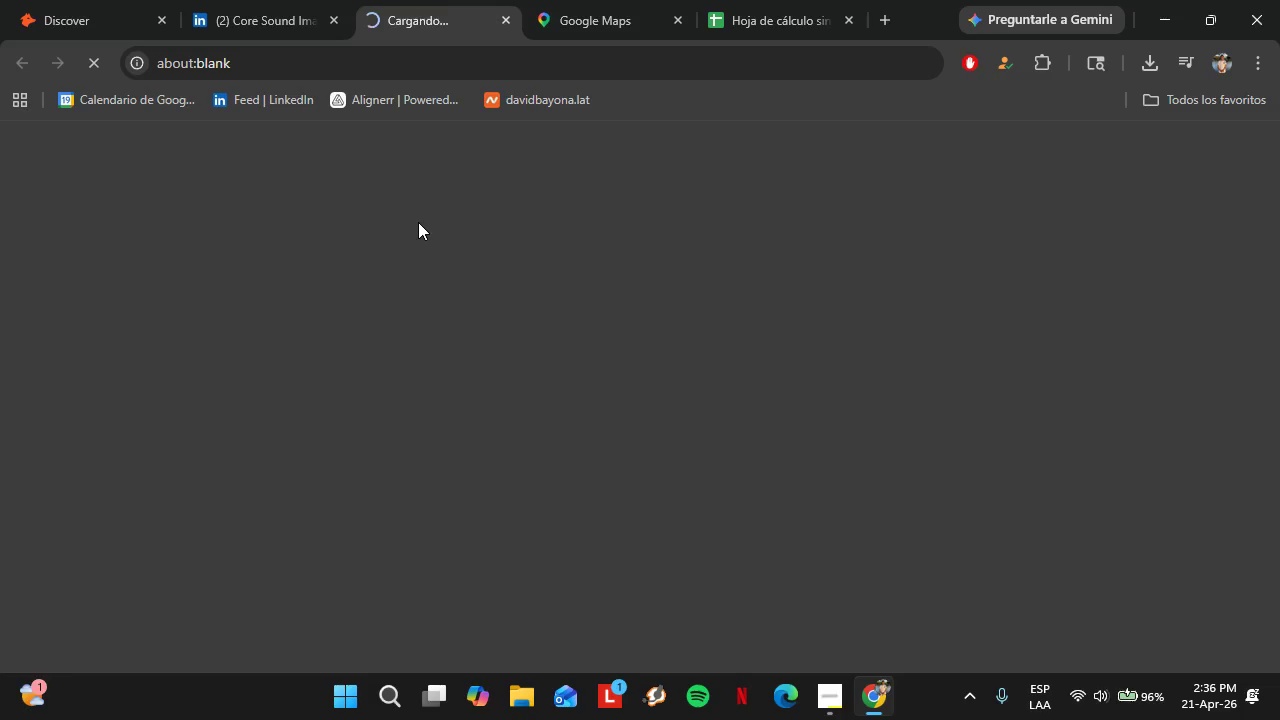 
wait(5.5)
 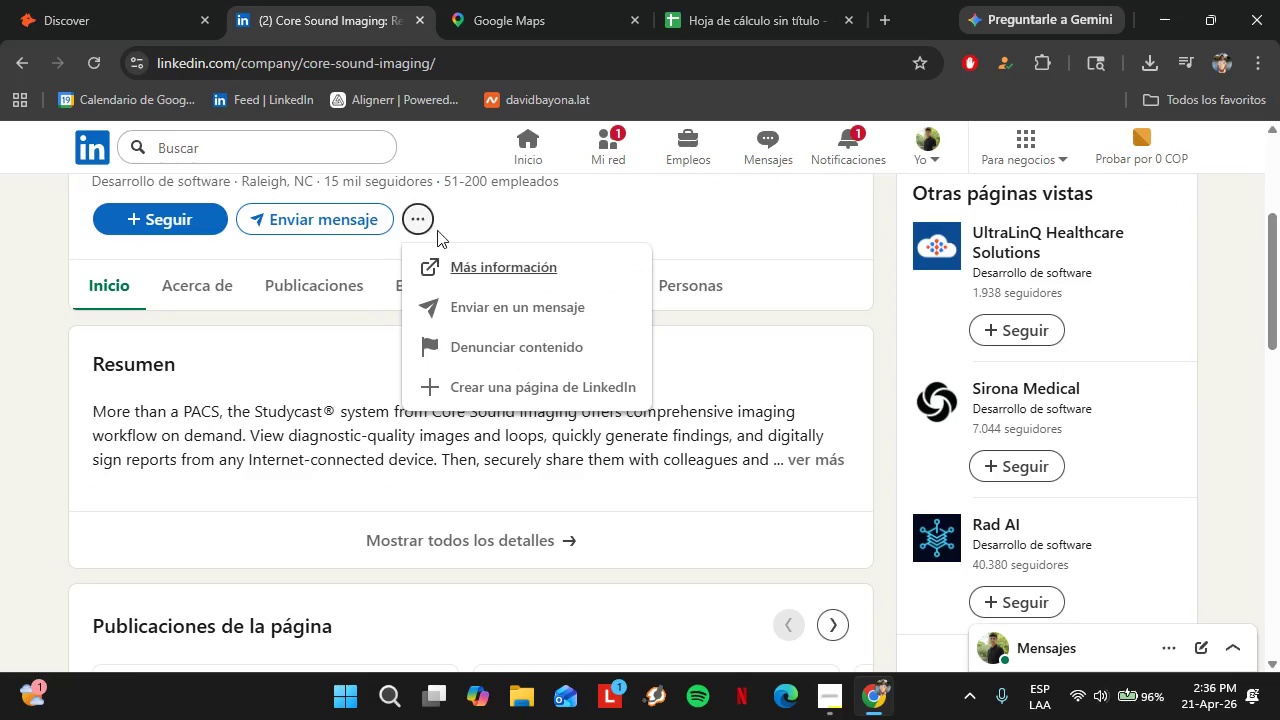 
left_click([261, 64])
 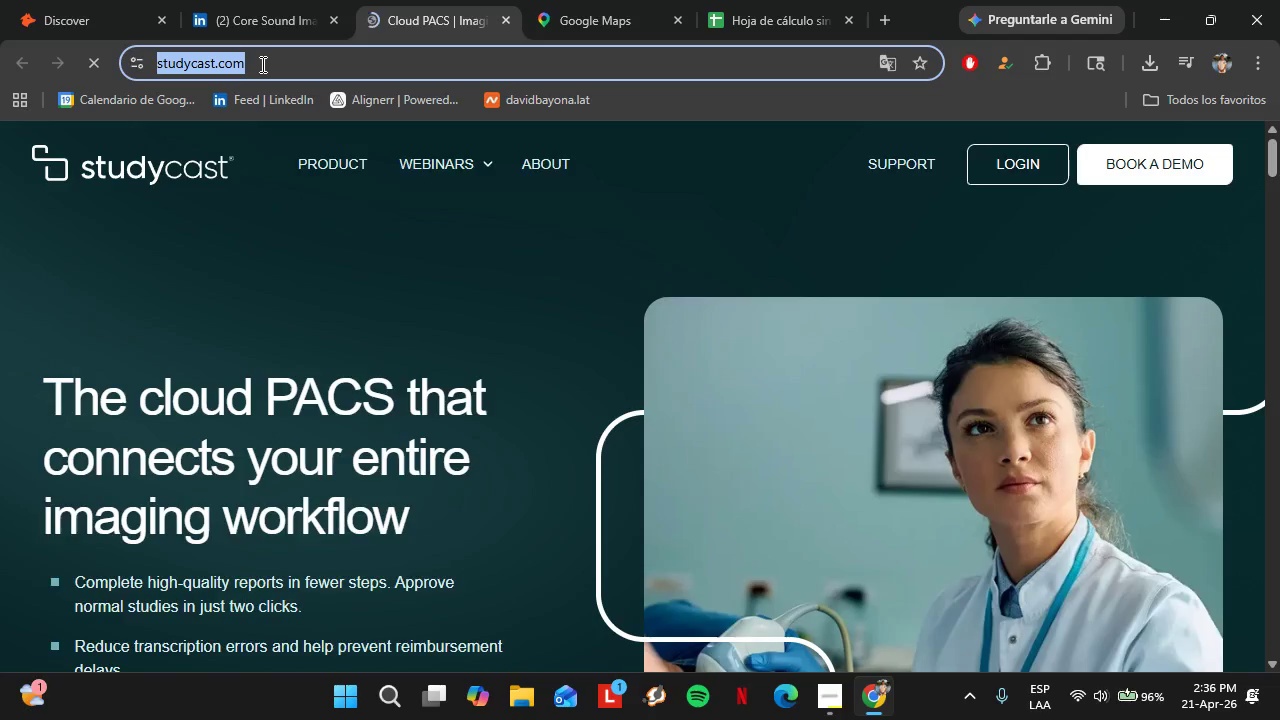 
key(Control+C)
 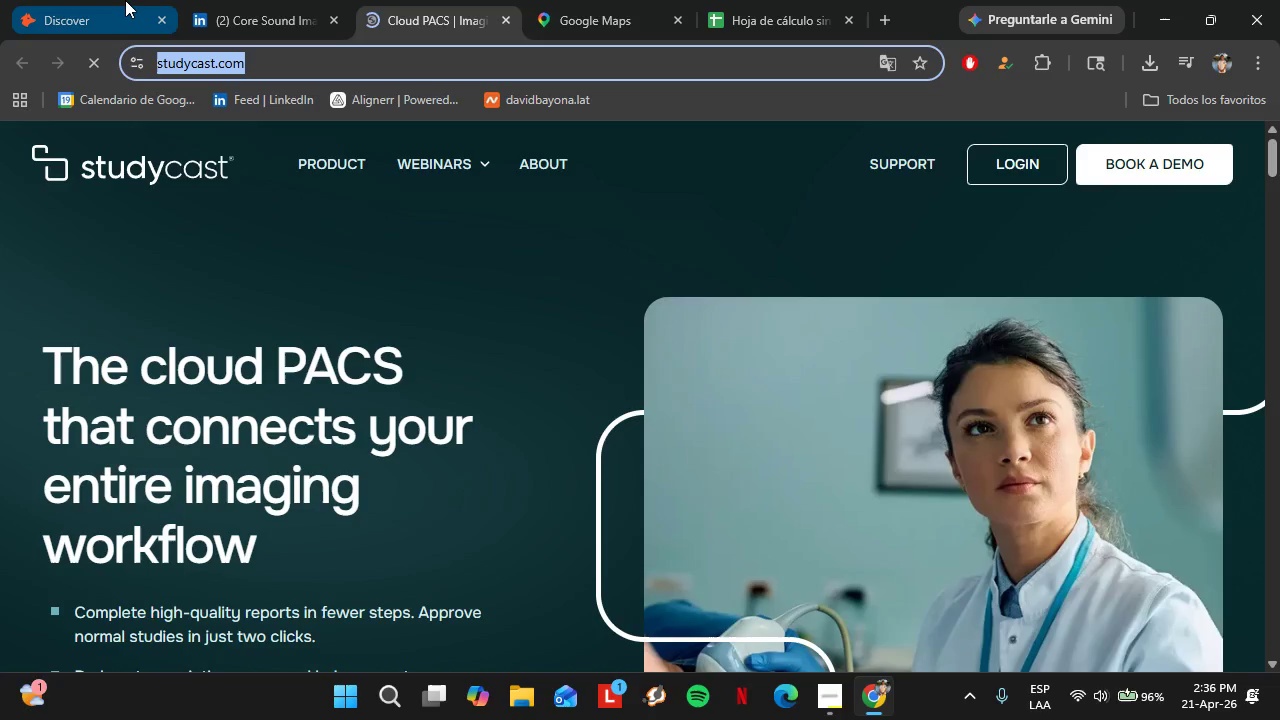 
left_click([125, 0])
 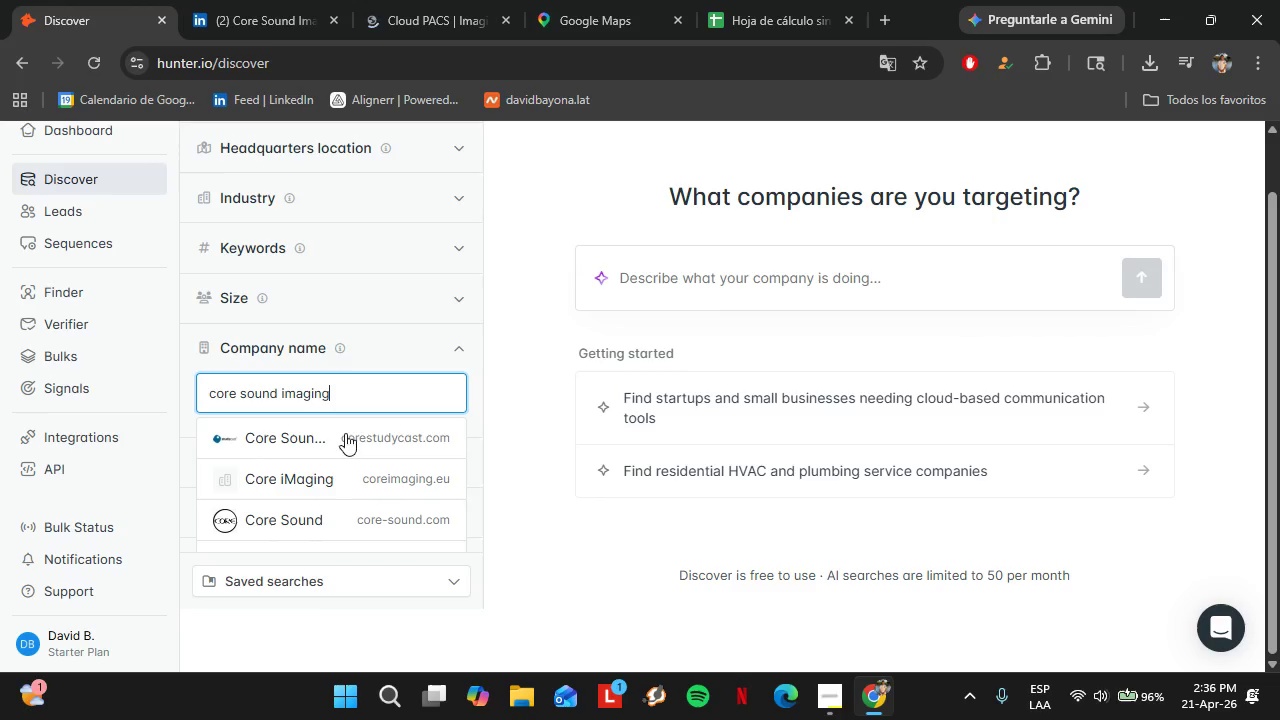 
wait(5.38)
 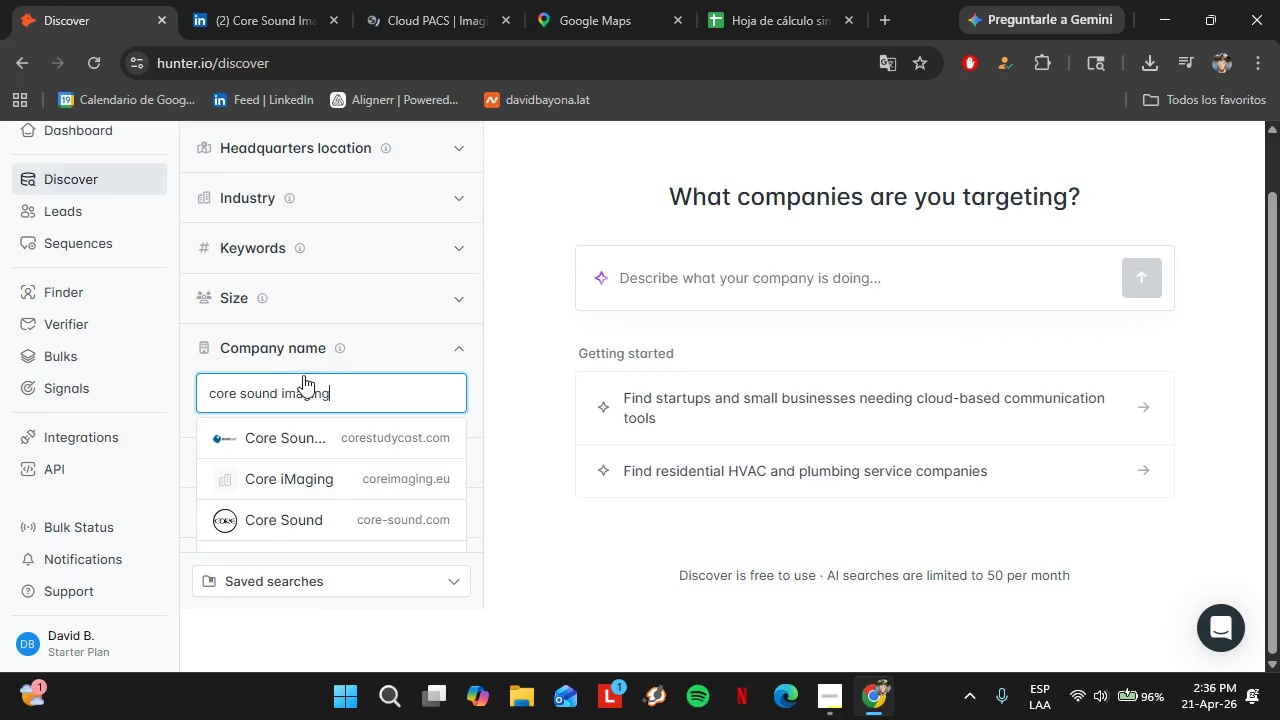 
scroll: coordinate [320, 444], scroll_direction: down, amount: 1.0
 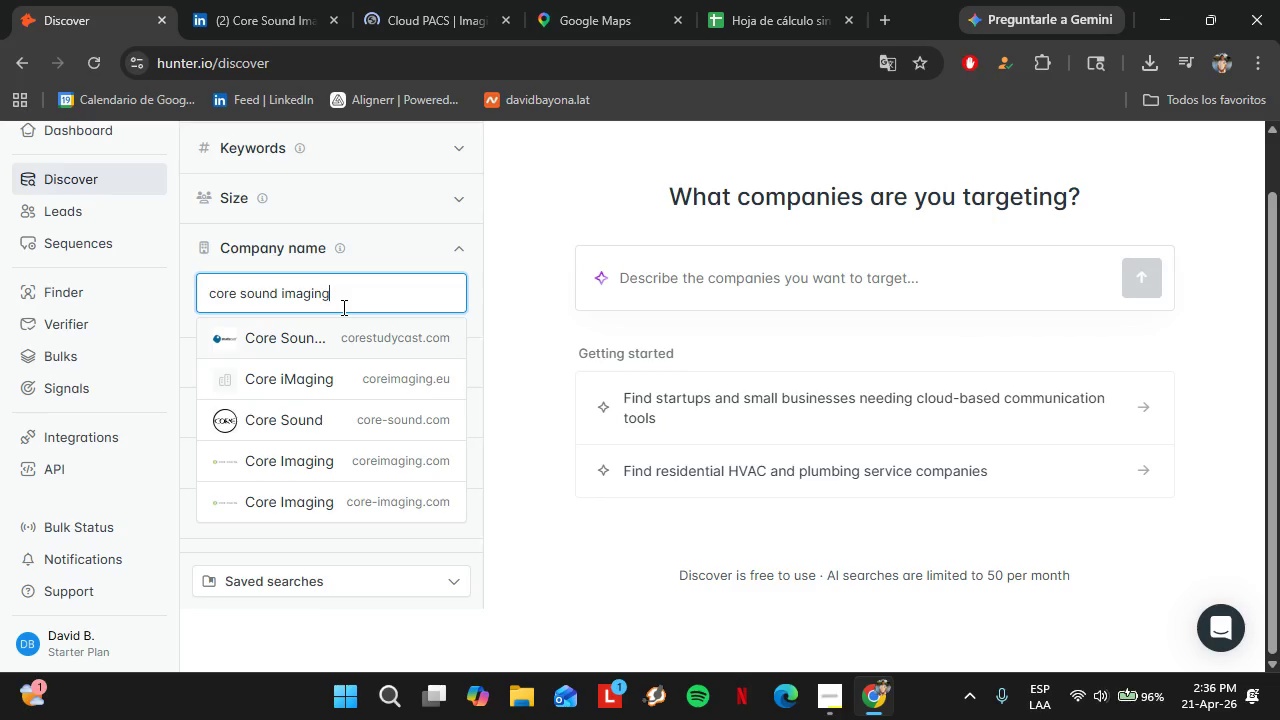 
double_click([341, 290])
 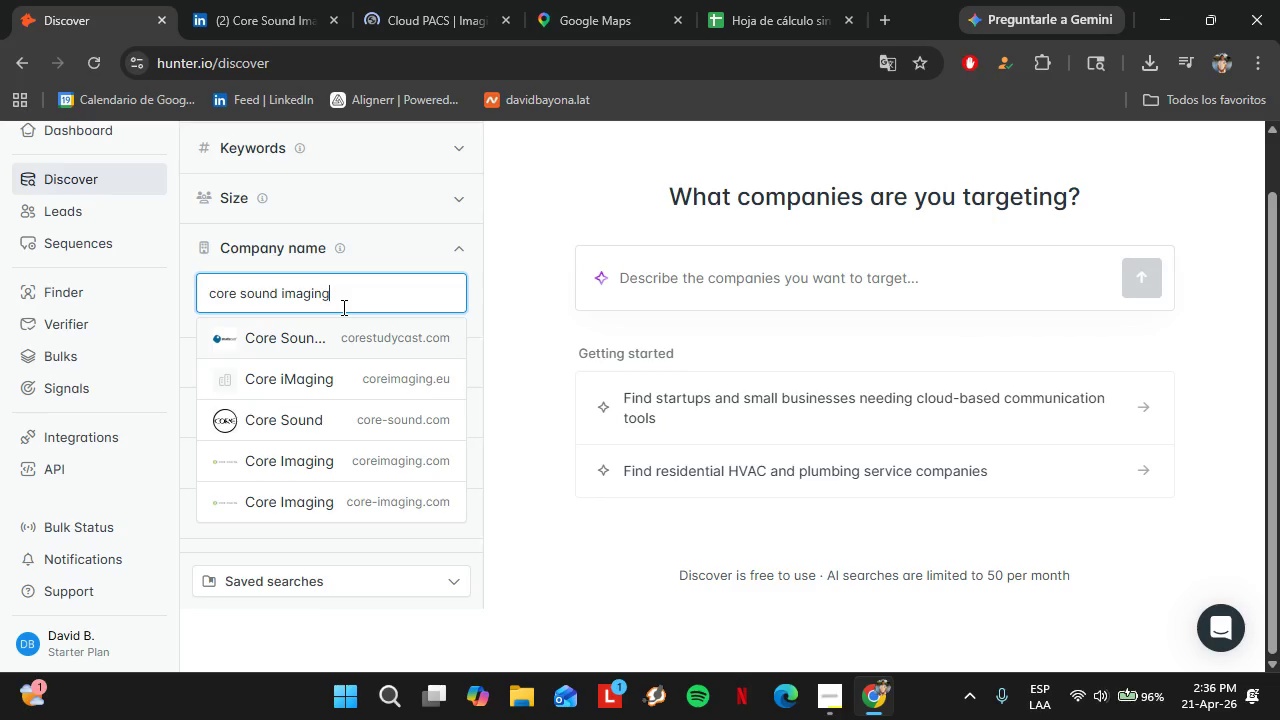 
triple_click([341, 290])
 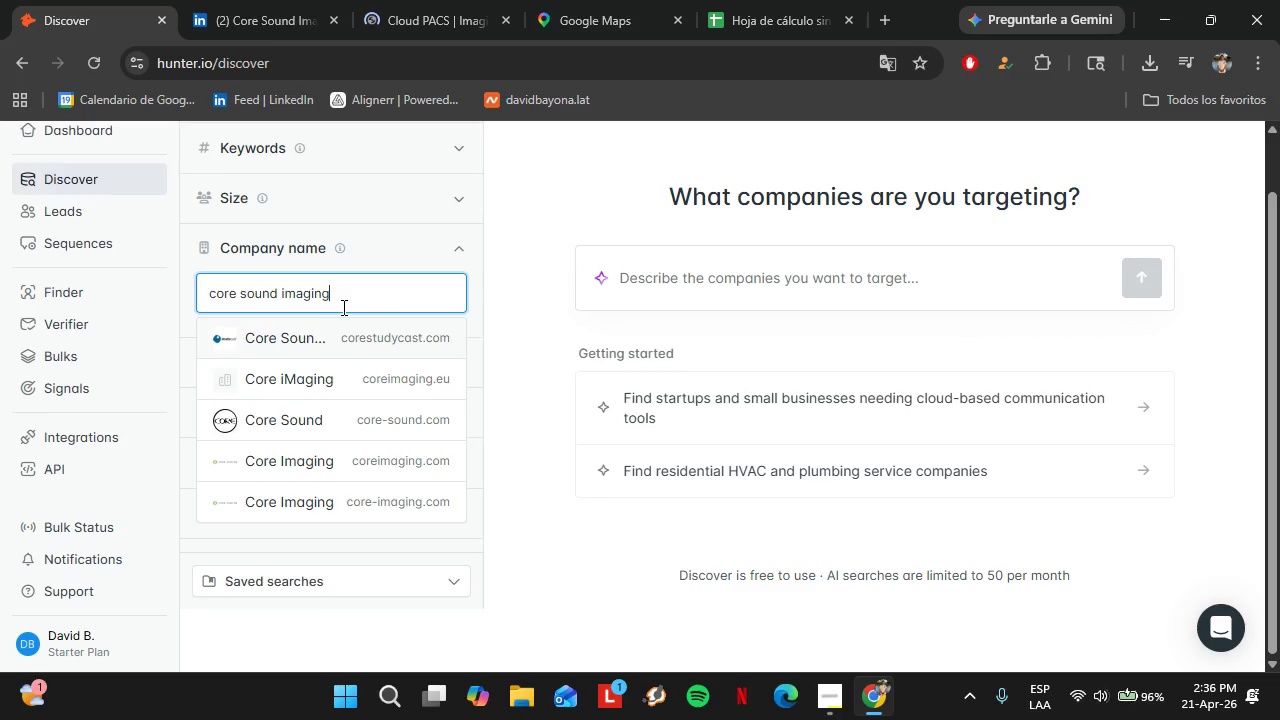 
key(Control+V)
 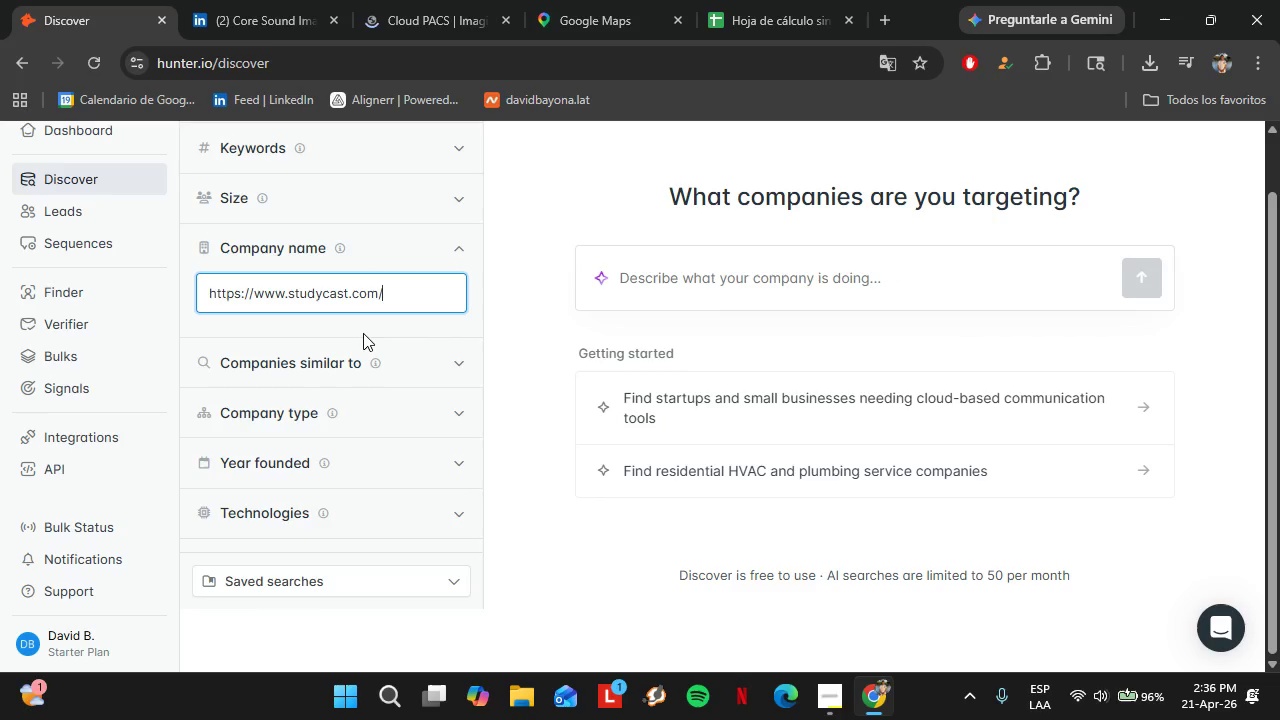 
scroll: coordinate [337, 358], scroll_direction: up, amount: 2.0
 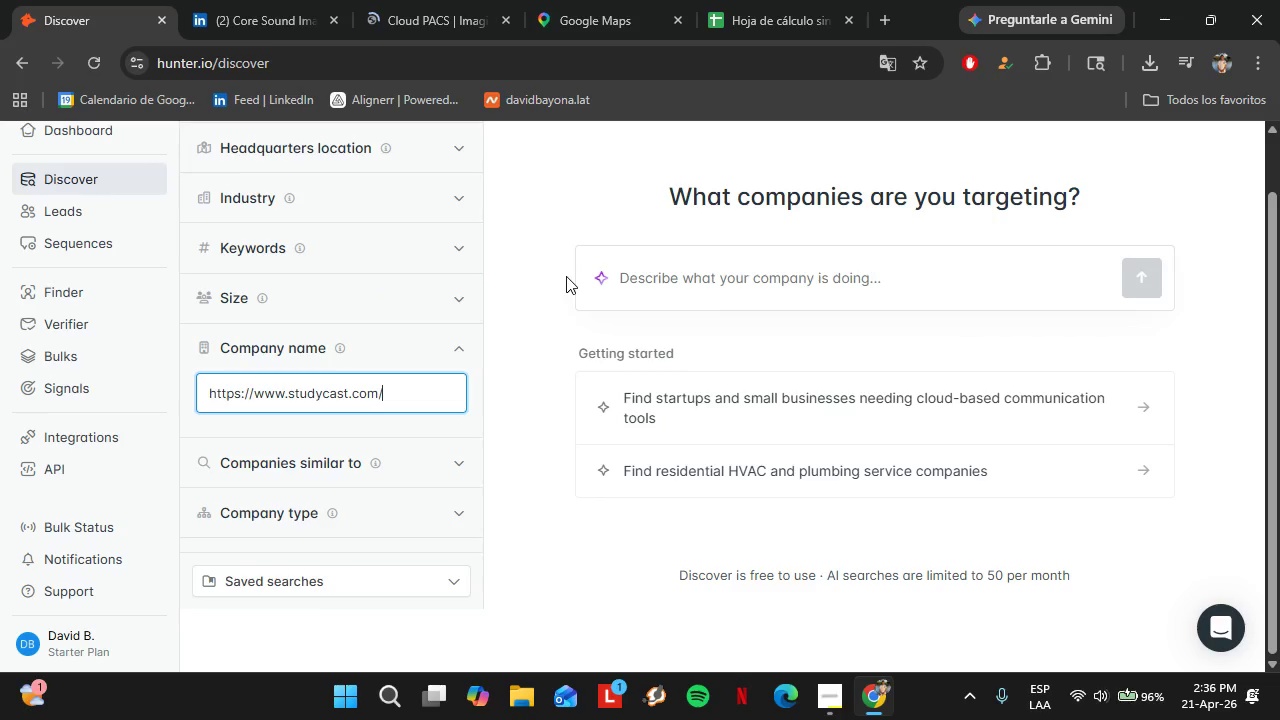 
scroll: coordinate [317, 457], scroll_direction: none, amount: 0.0
 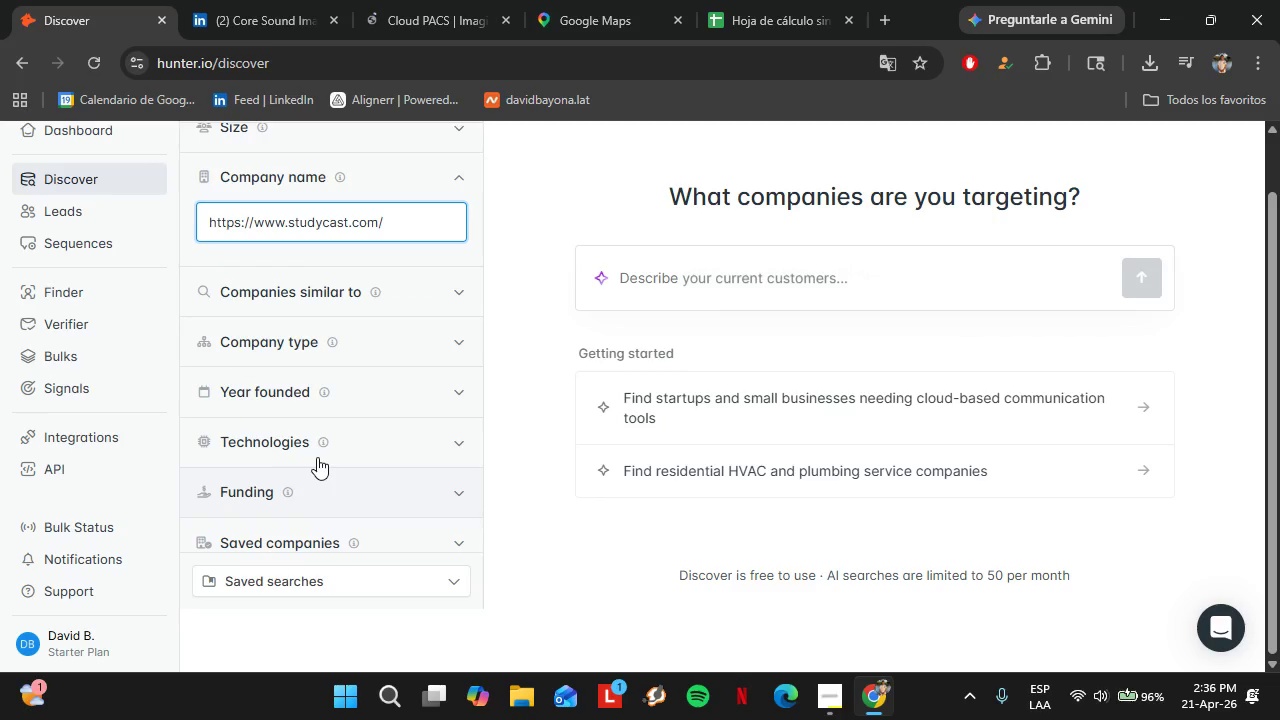 
left_click([100, 304])
 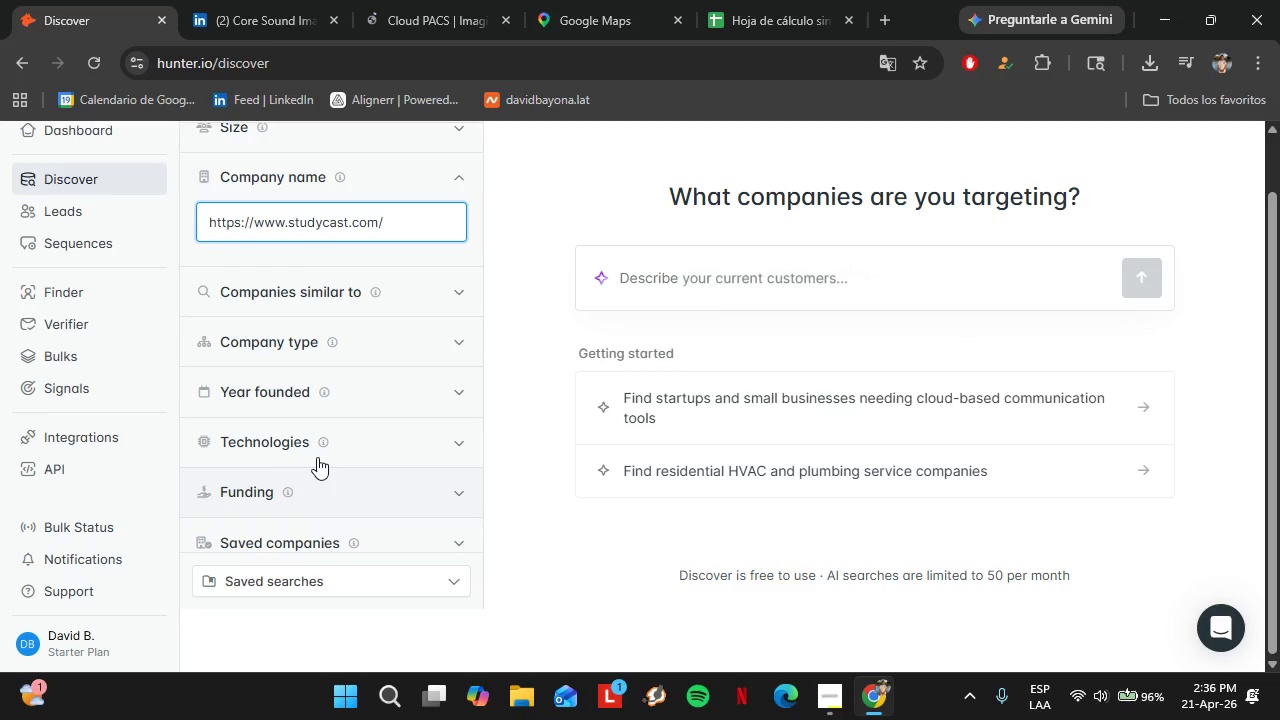 
left_click_drag(start_coordinate=[379, 23], to_coordinate=[241, 24])
 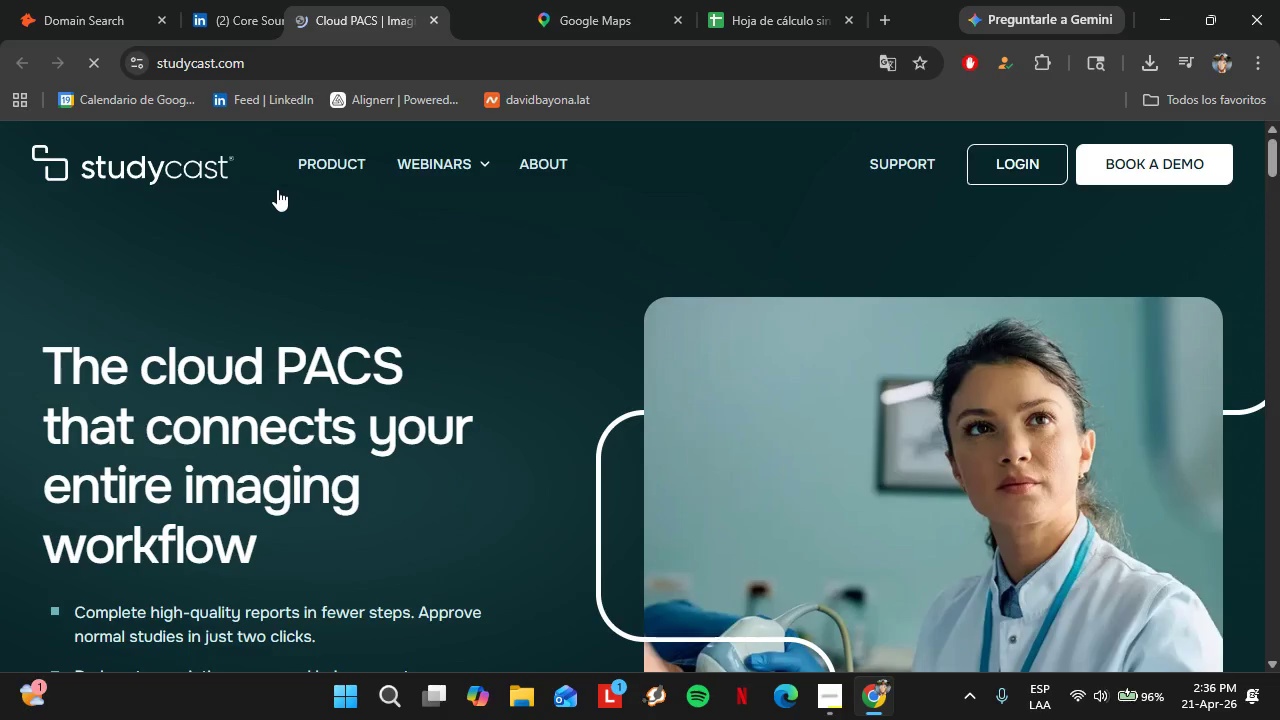 
left_click([113, 0])
 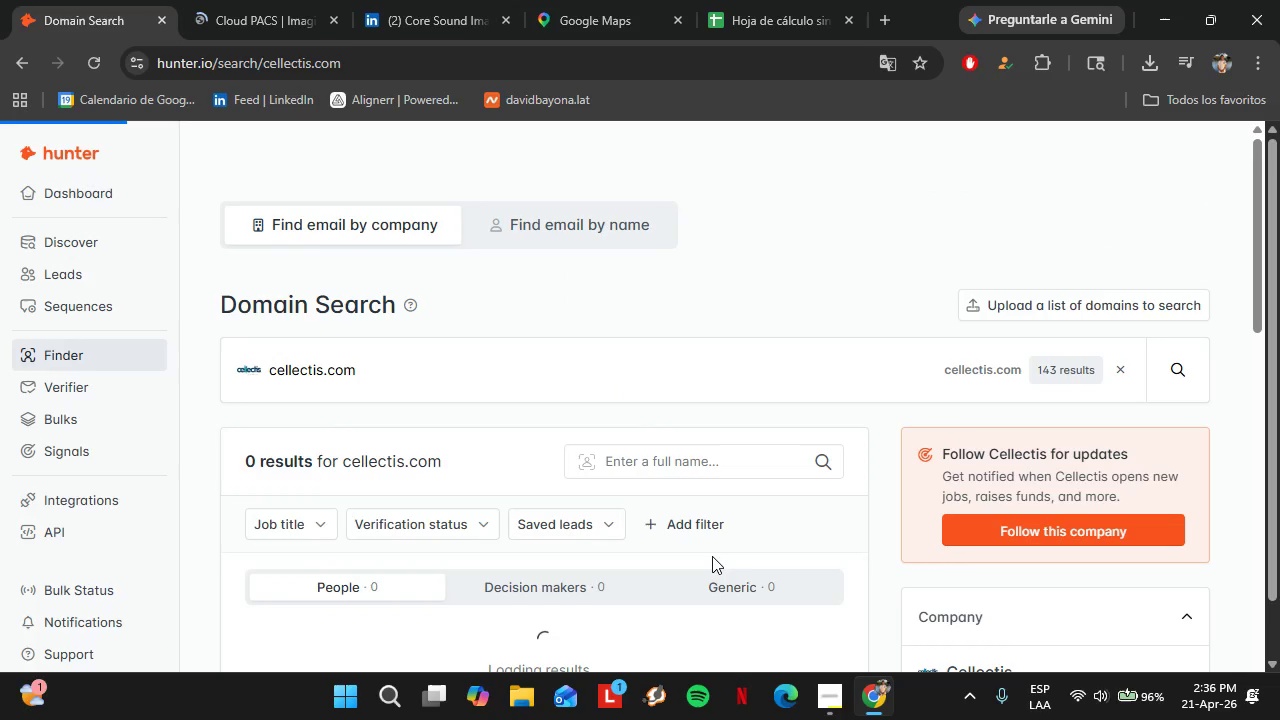 
wait(13.83)
 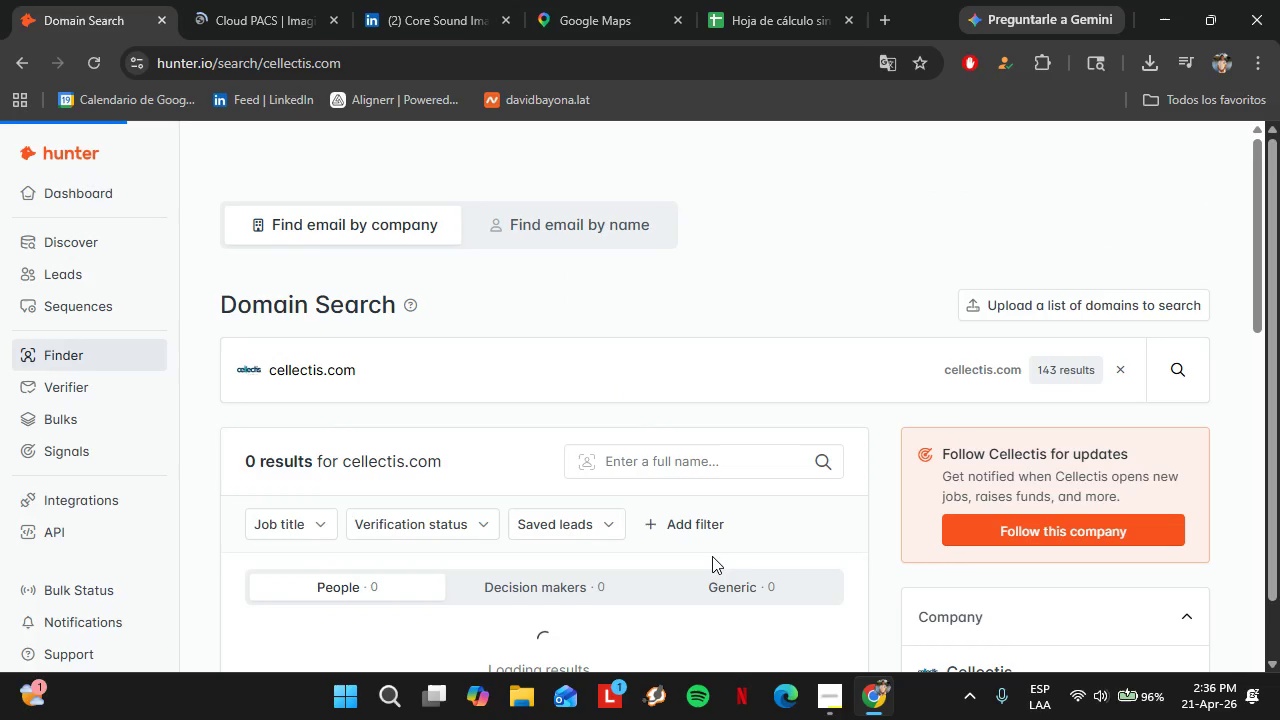 
key(Control+V)
 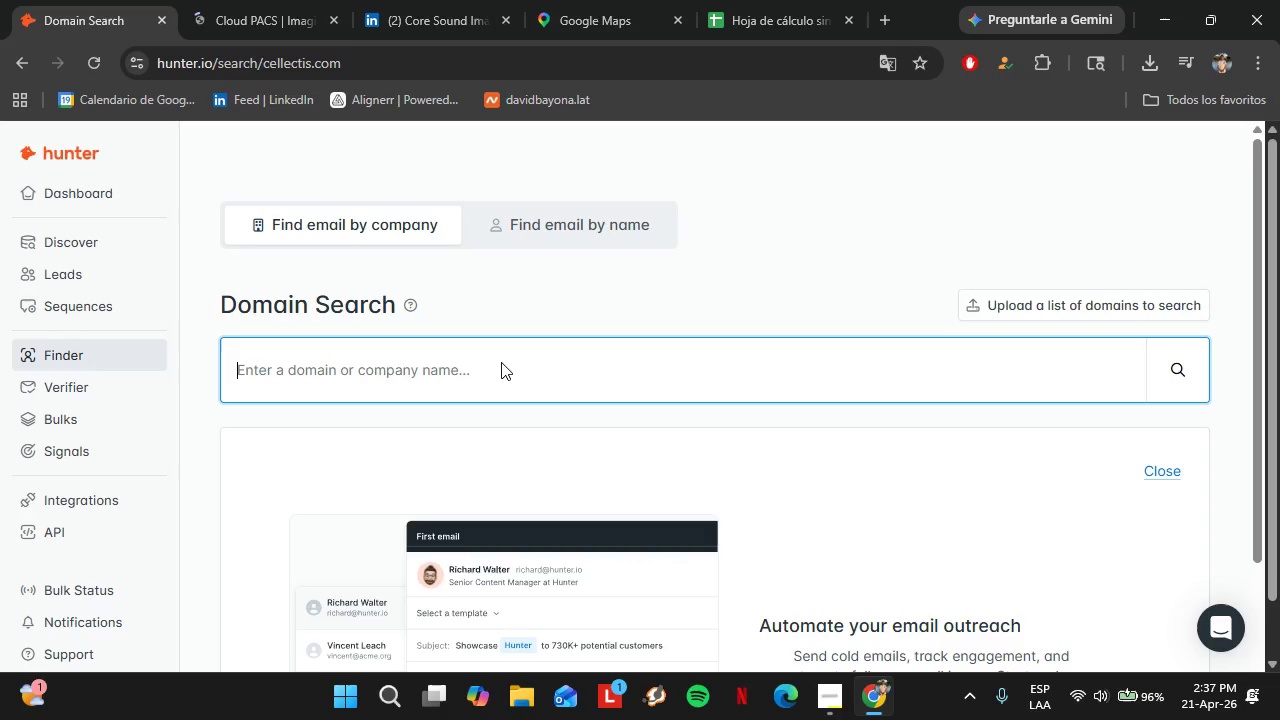 
wait(6.97)
 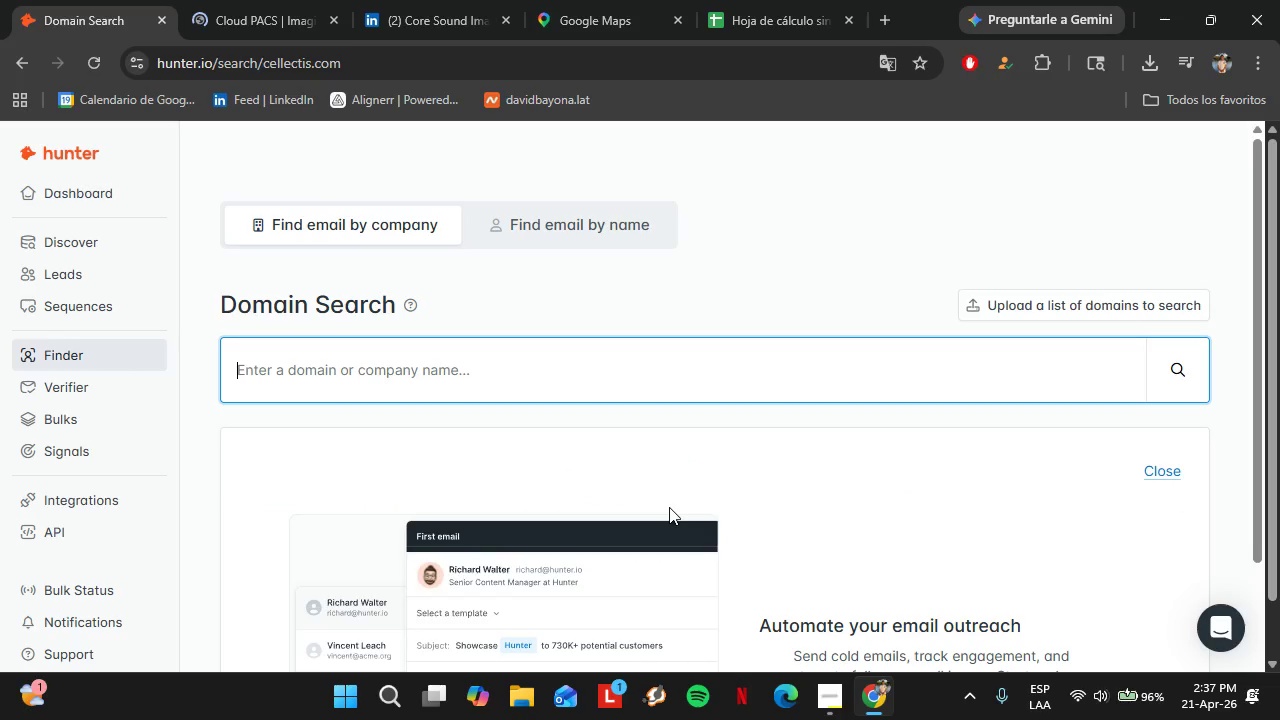 
left_click([400, 377])
 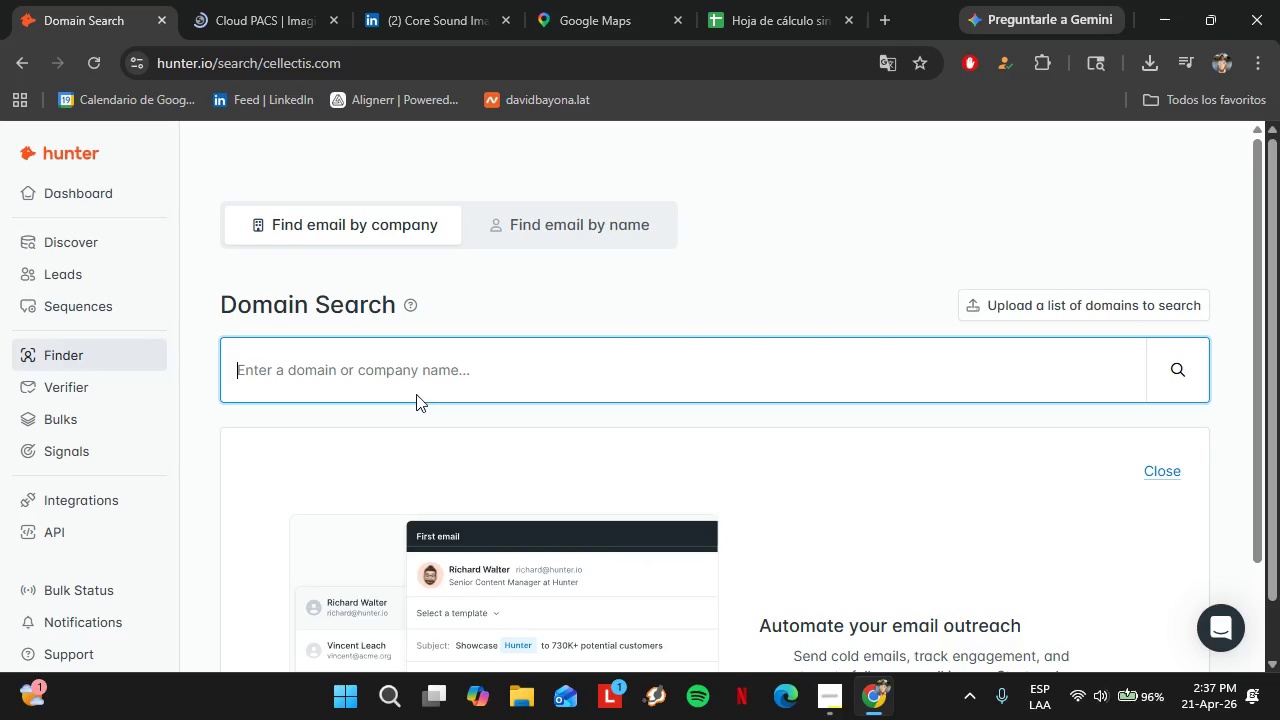 
double_click([400, 377])
 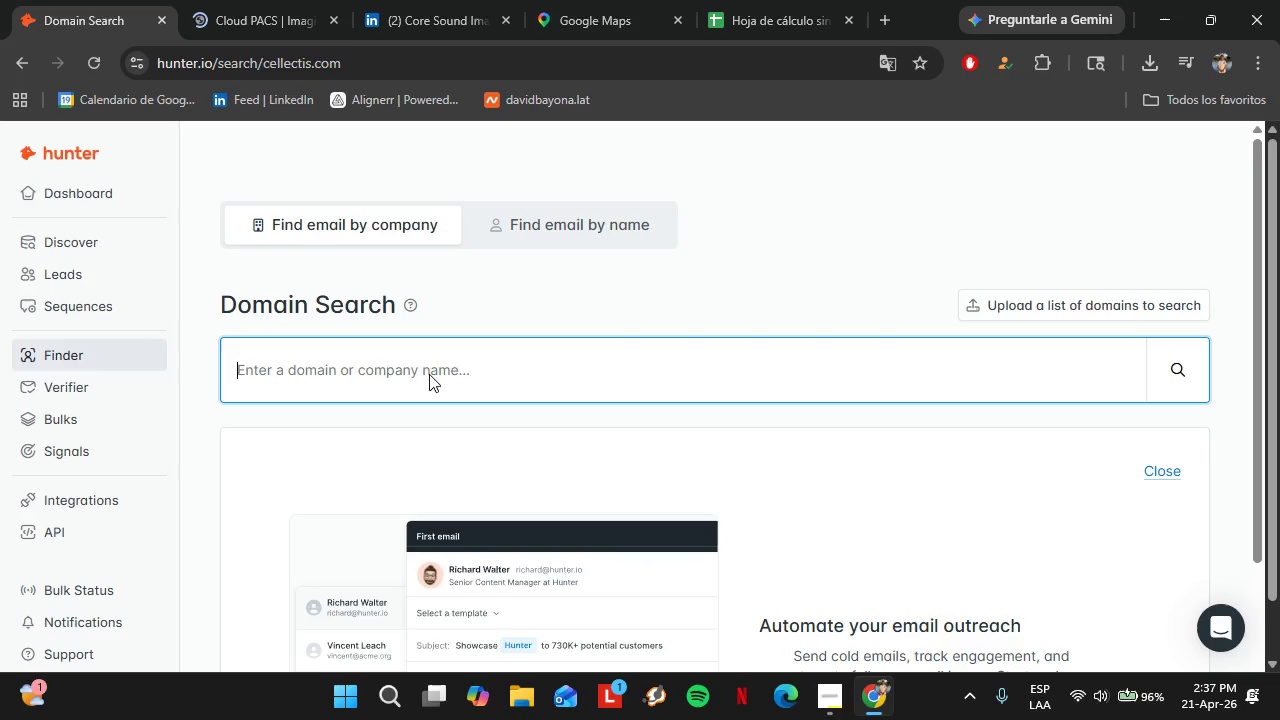 
wait(15.06)
 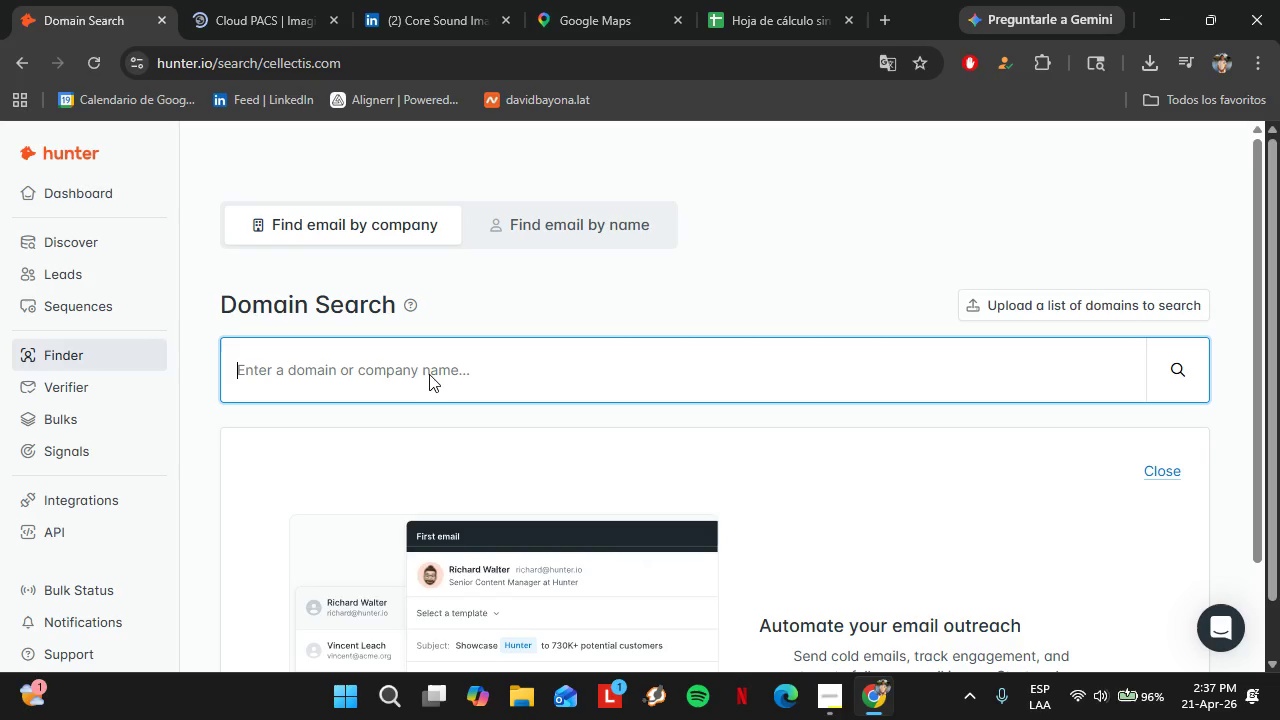 
hold_key(key=ControlLeft, duration=0.66)
 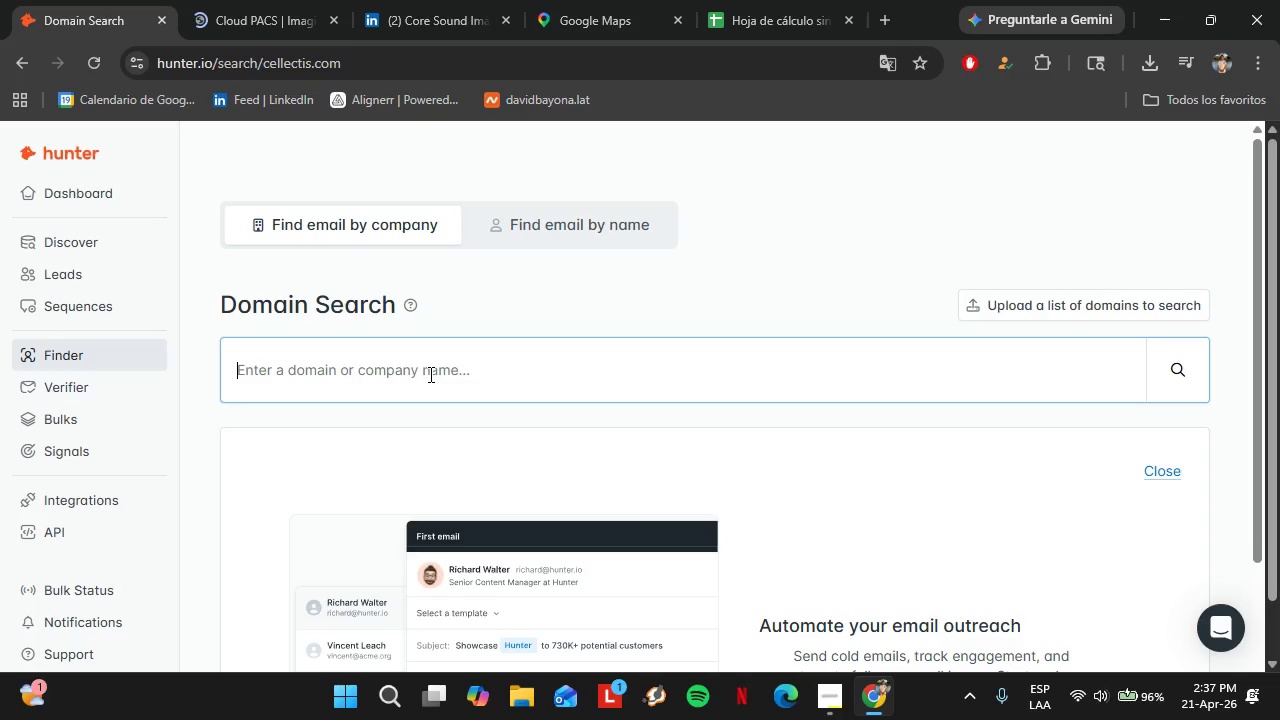 
key(Control+V)
 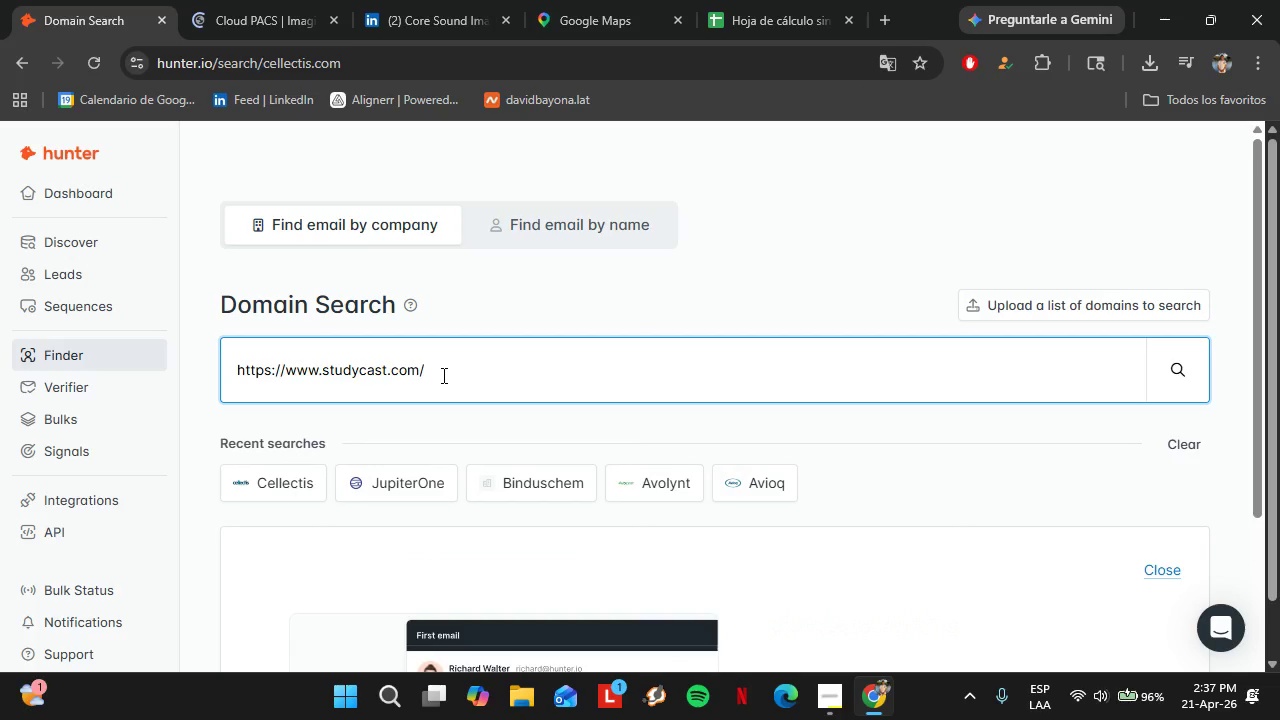 
left_click([1186, 382])
 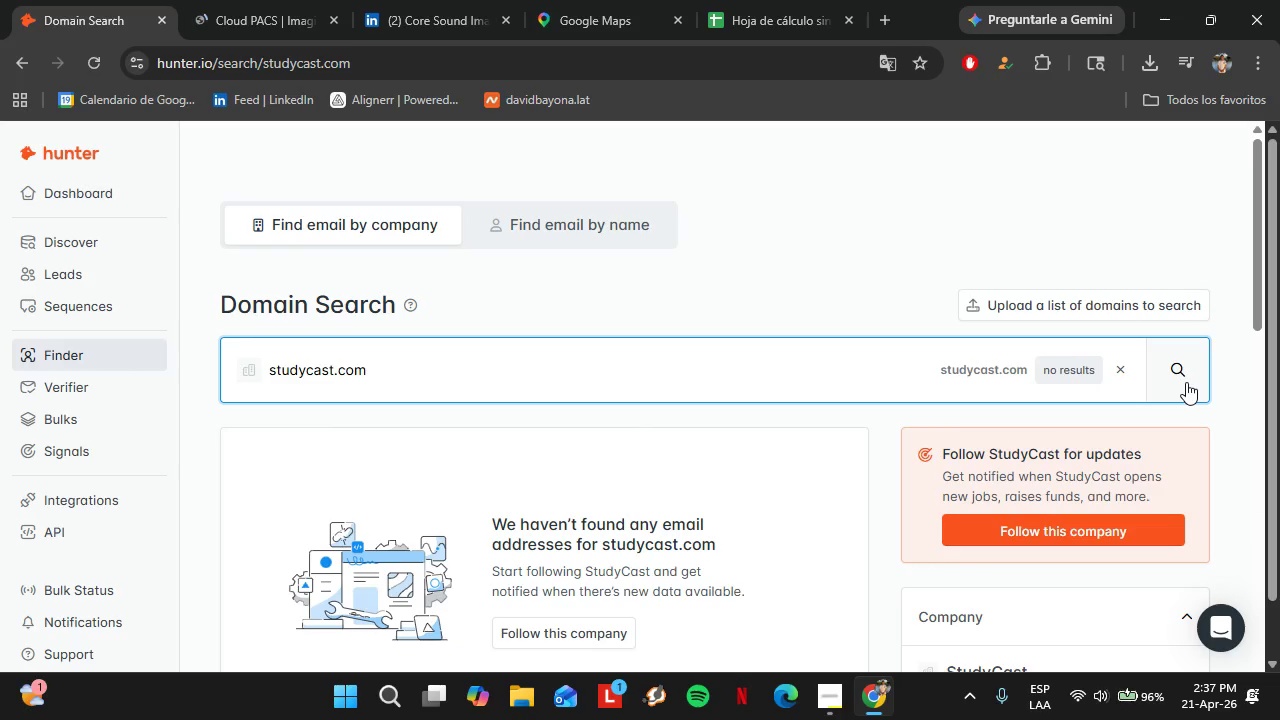 
wait(11.34)
 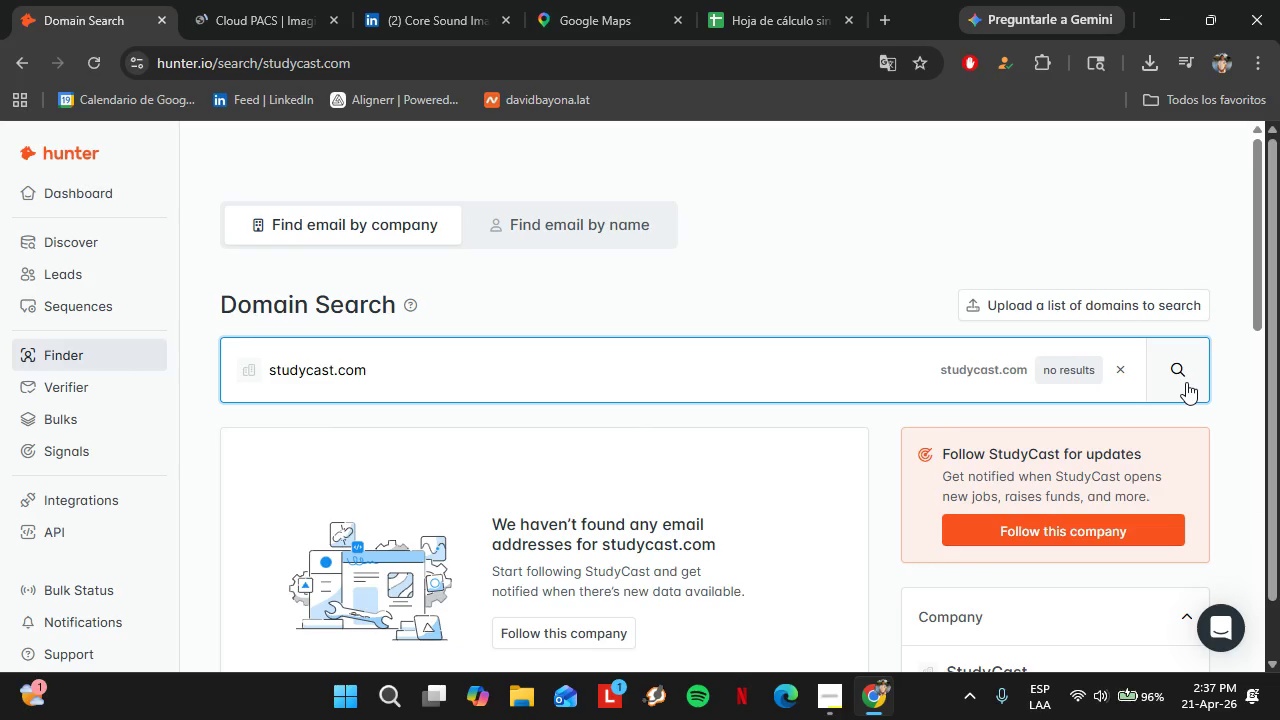 
left_click([329, 17])
 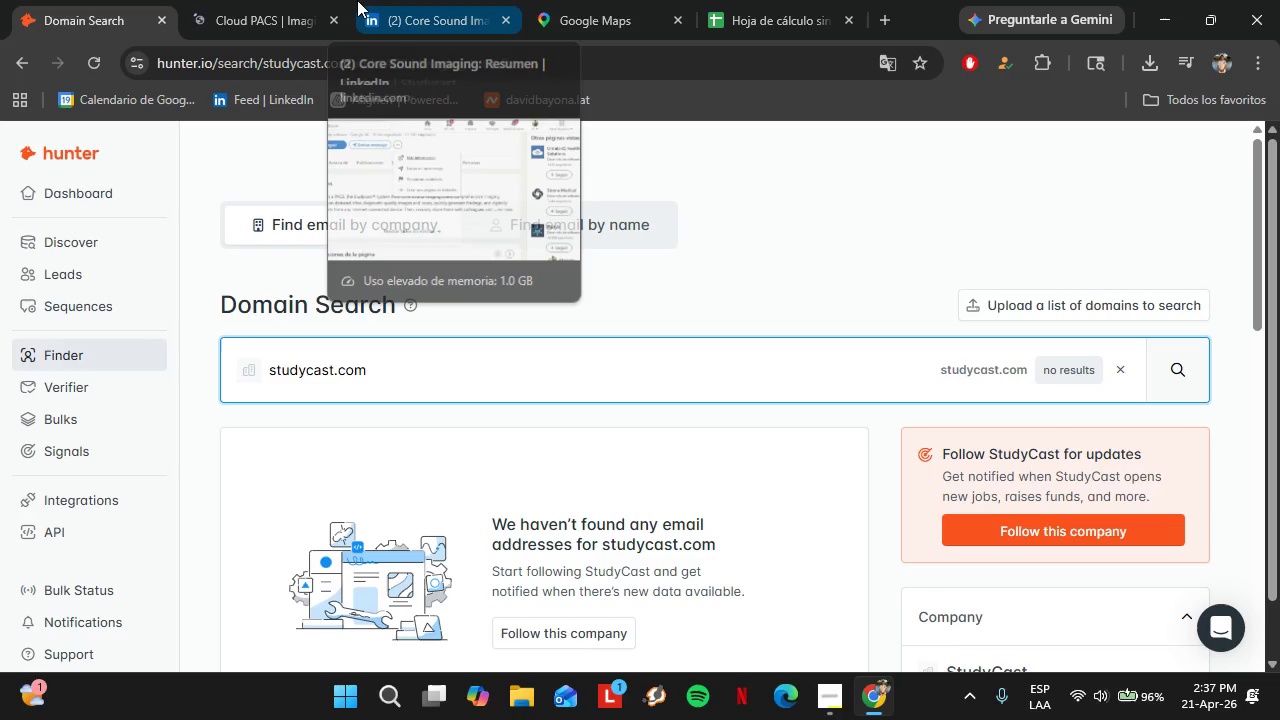 
left_click([330, 0])
 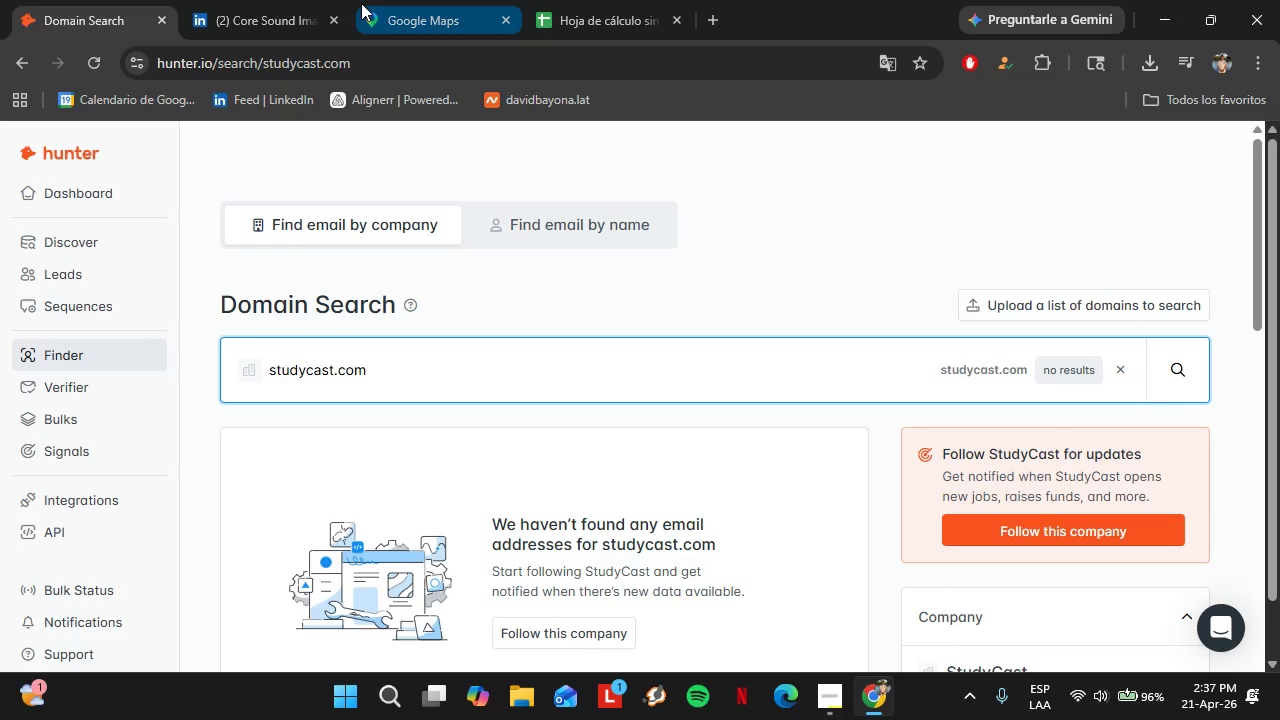 
left_click([32, 69])
 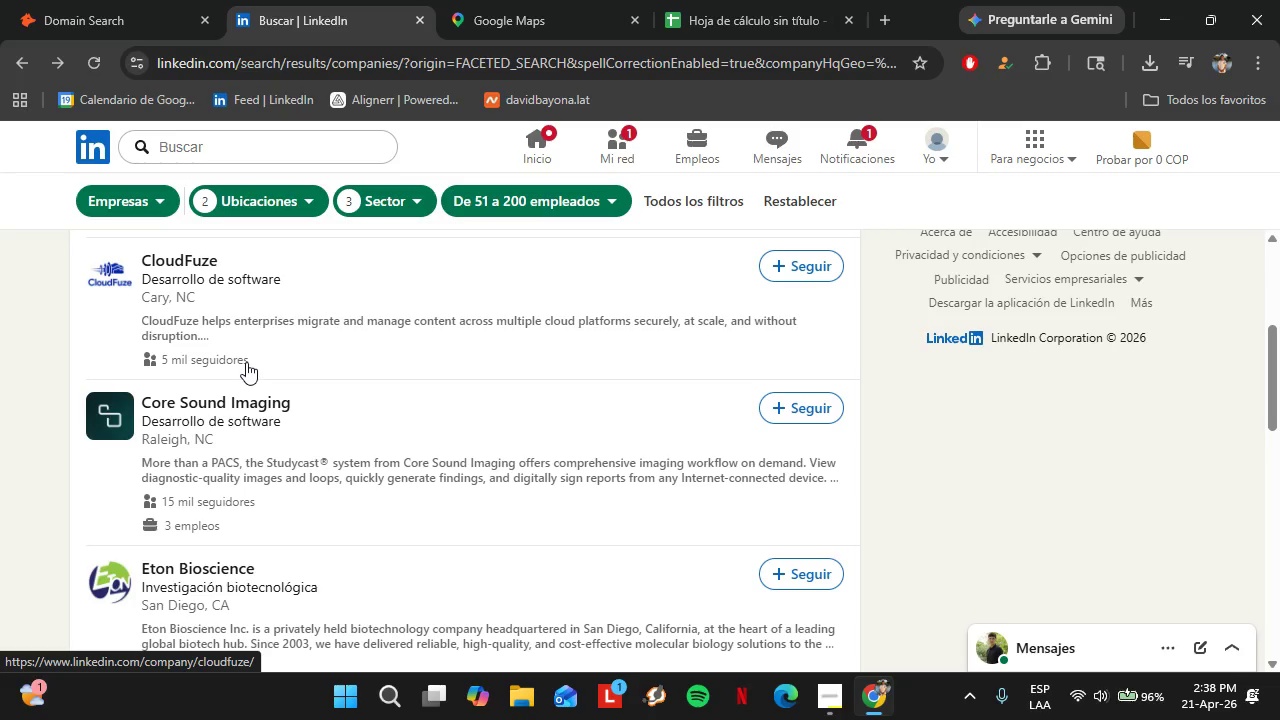 
wait(24.1)
 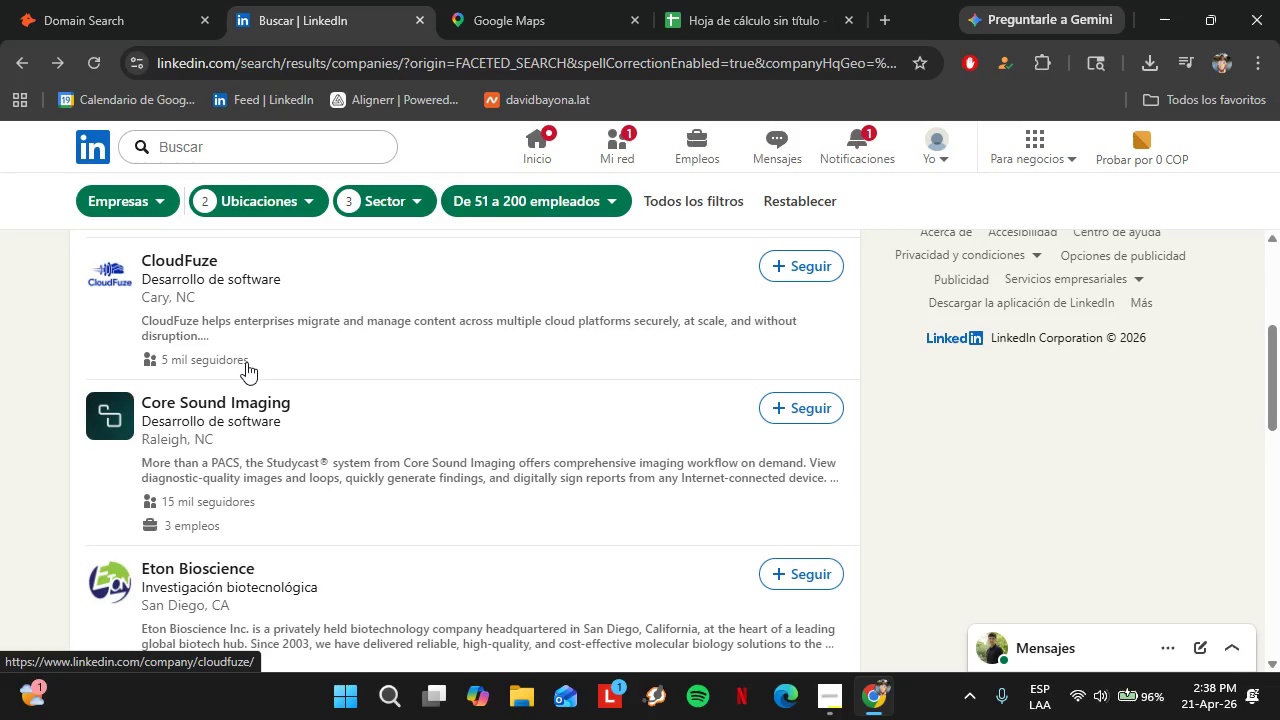 
mouse_move([142, 42])
 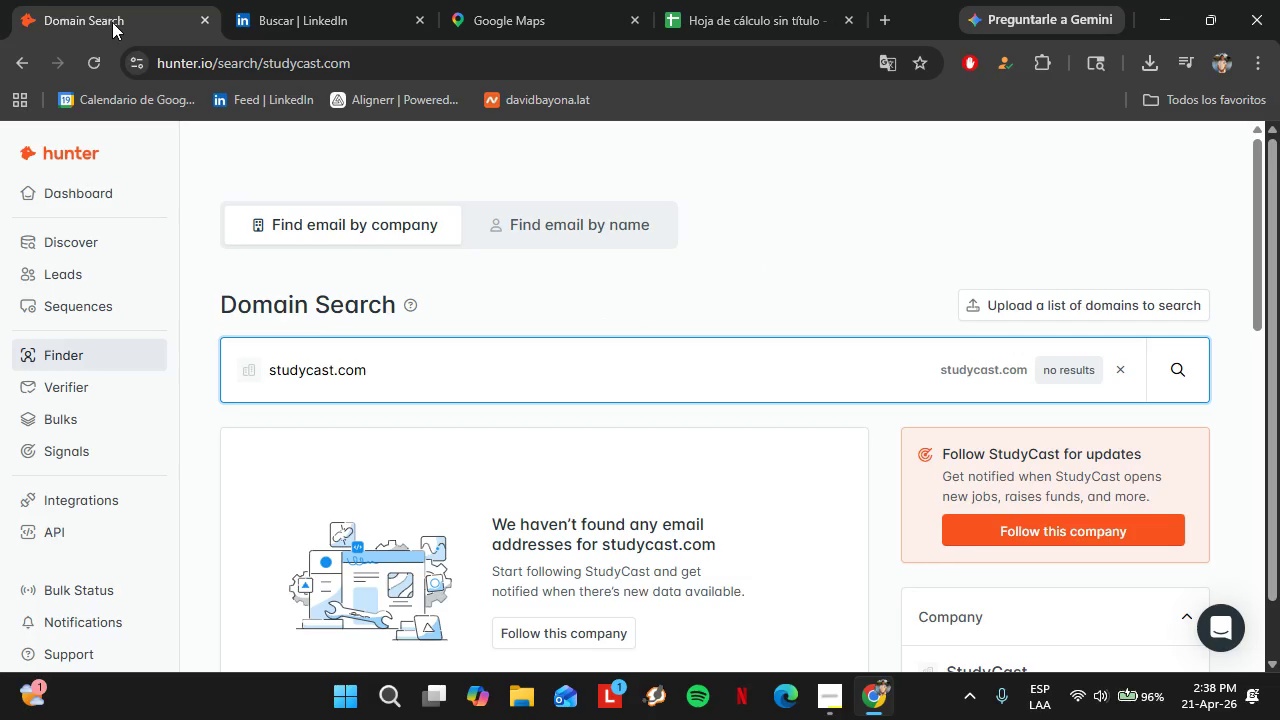 
left_click_drag(start_coordinate=[397, 382], to_coordinate=[247, 367])
 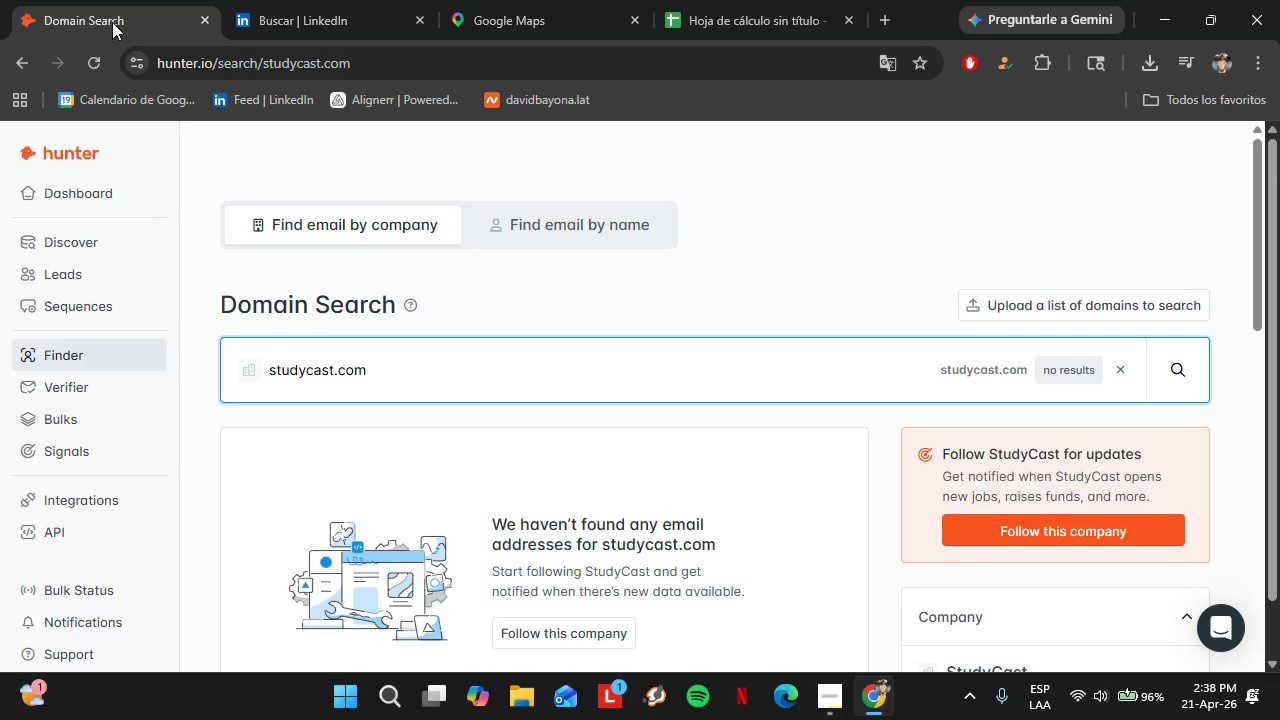 
type(eton bioscience)
 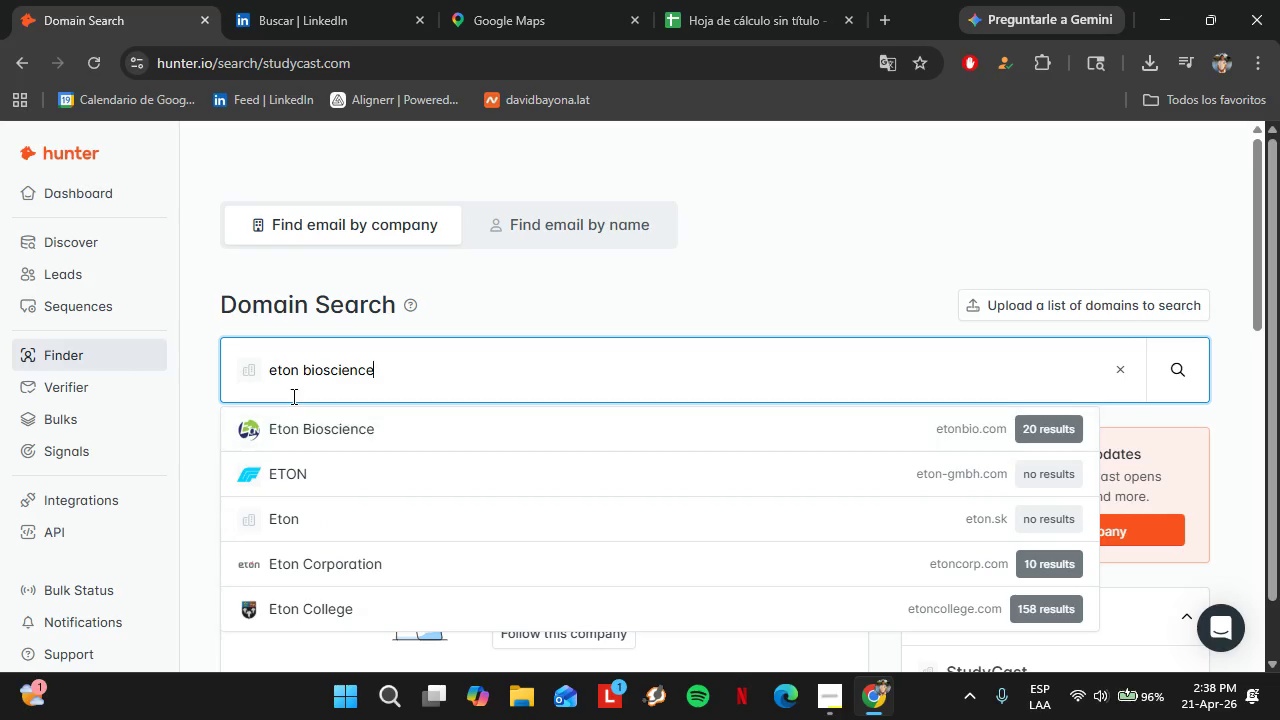 
left_click([320, 420])
 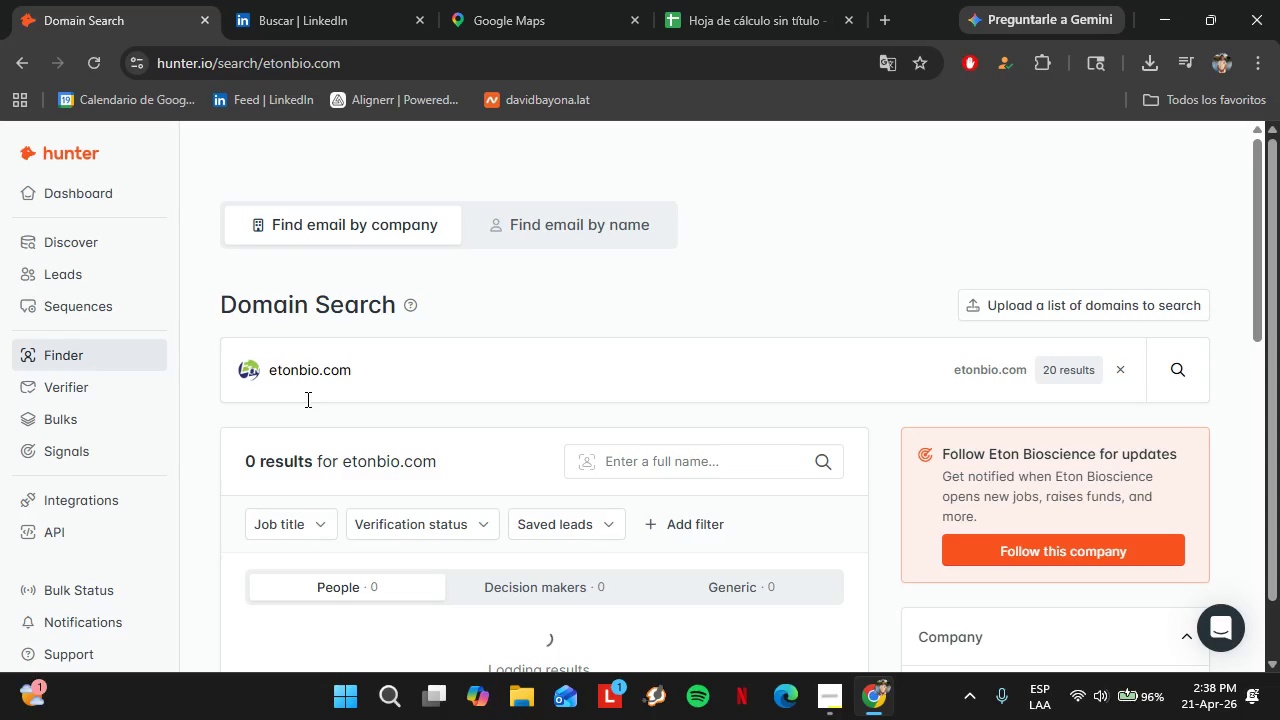 
left_click([297, 483])
 